 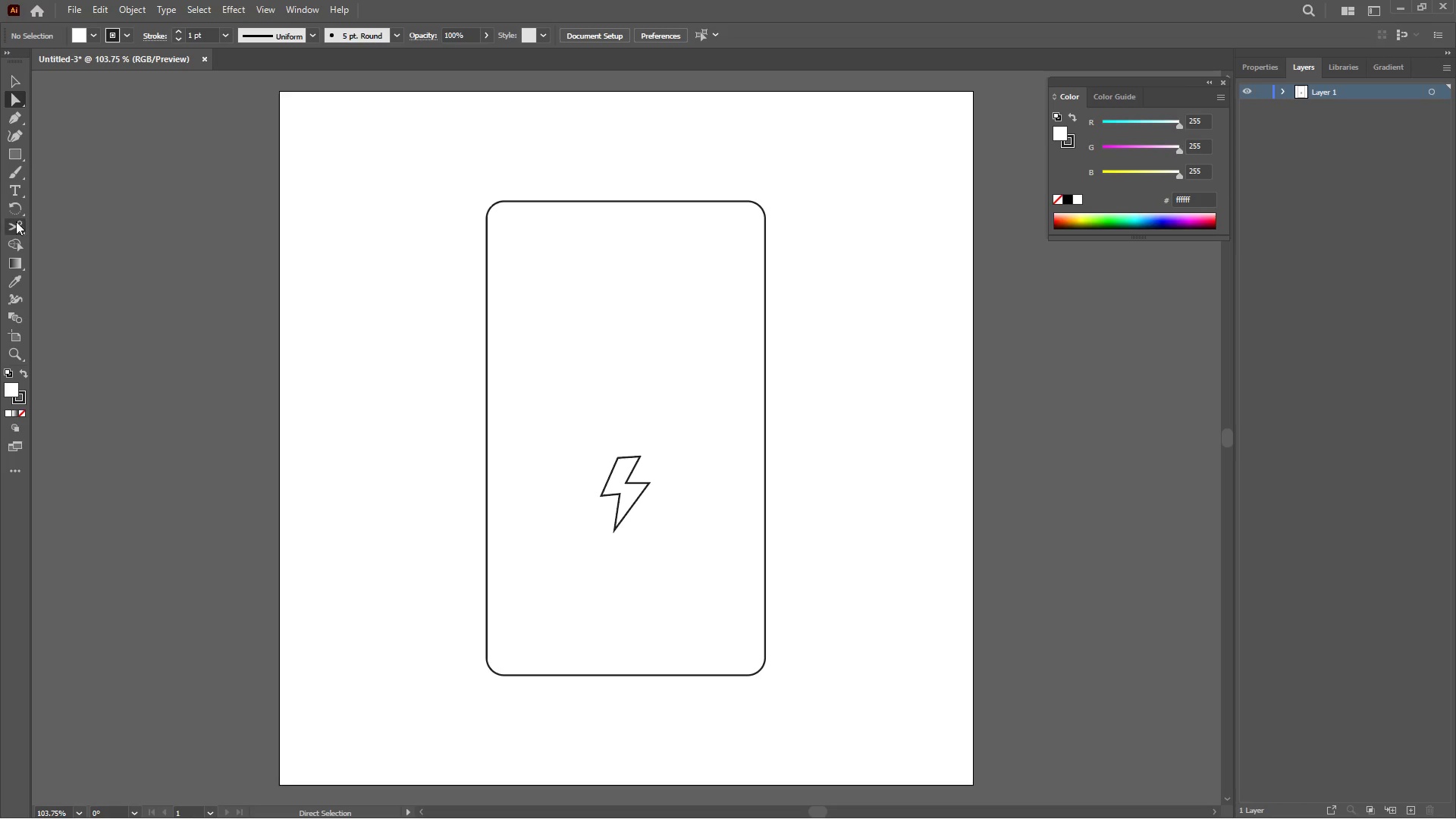 
right_click([22, 148])
 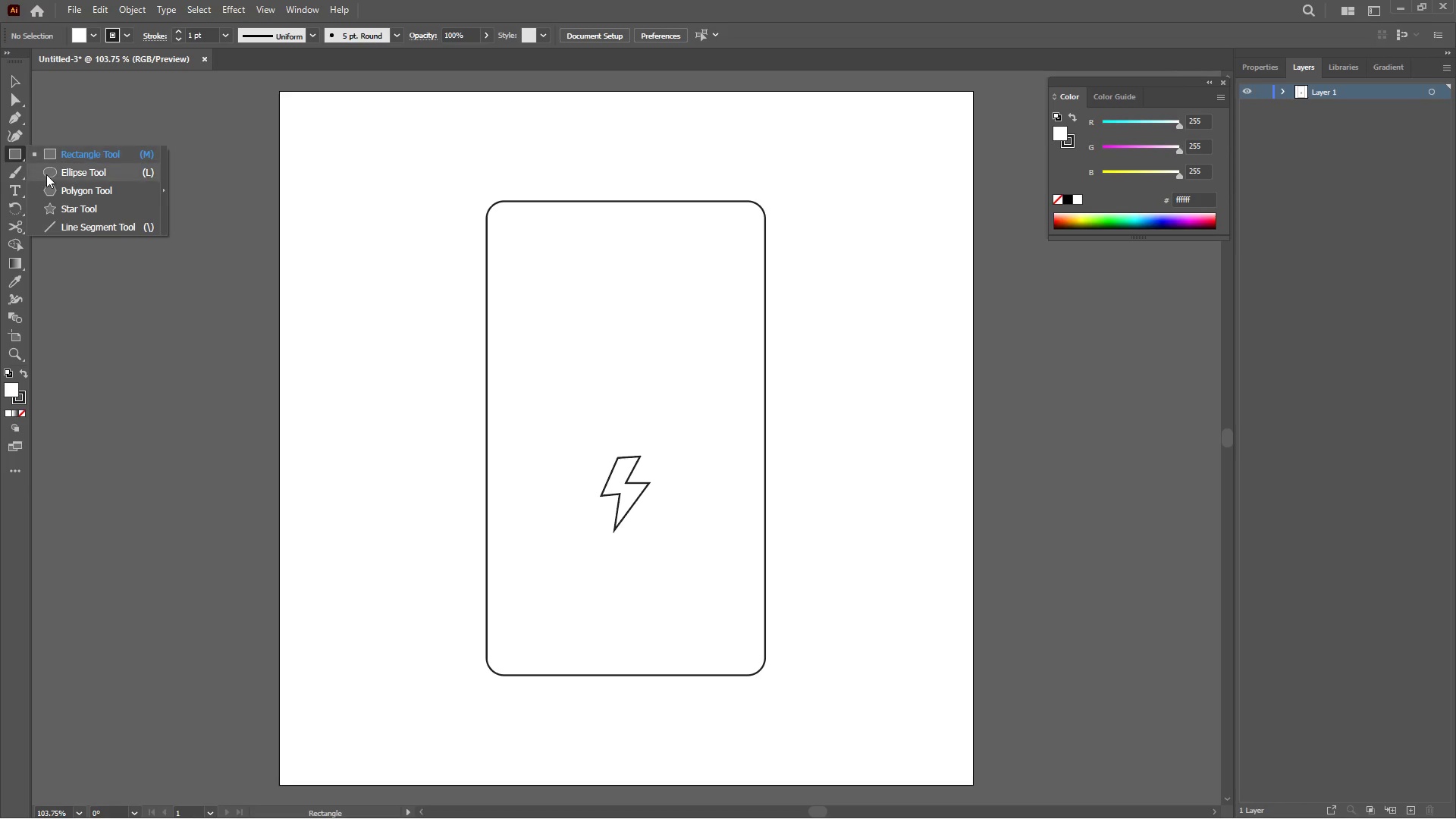 
left_click([46, 174])
 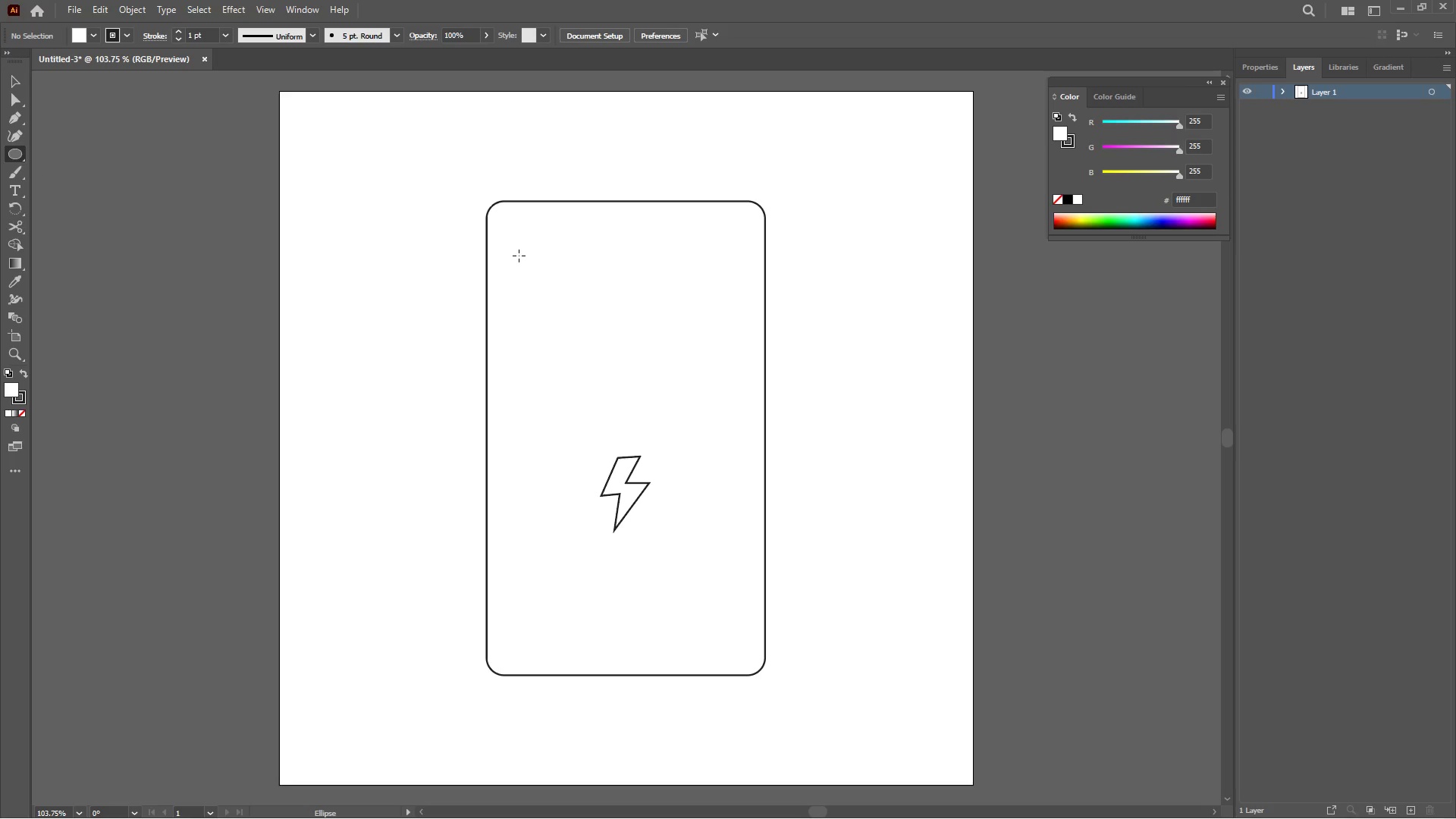 
left_click_drag(start_coordinate=[519, 256], to_coordinate=[569, 298])
 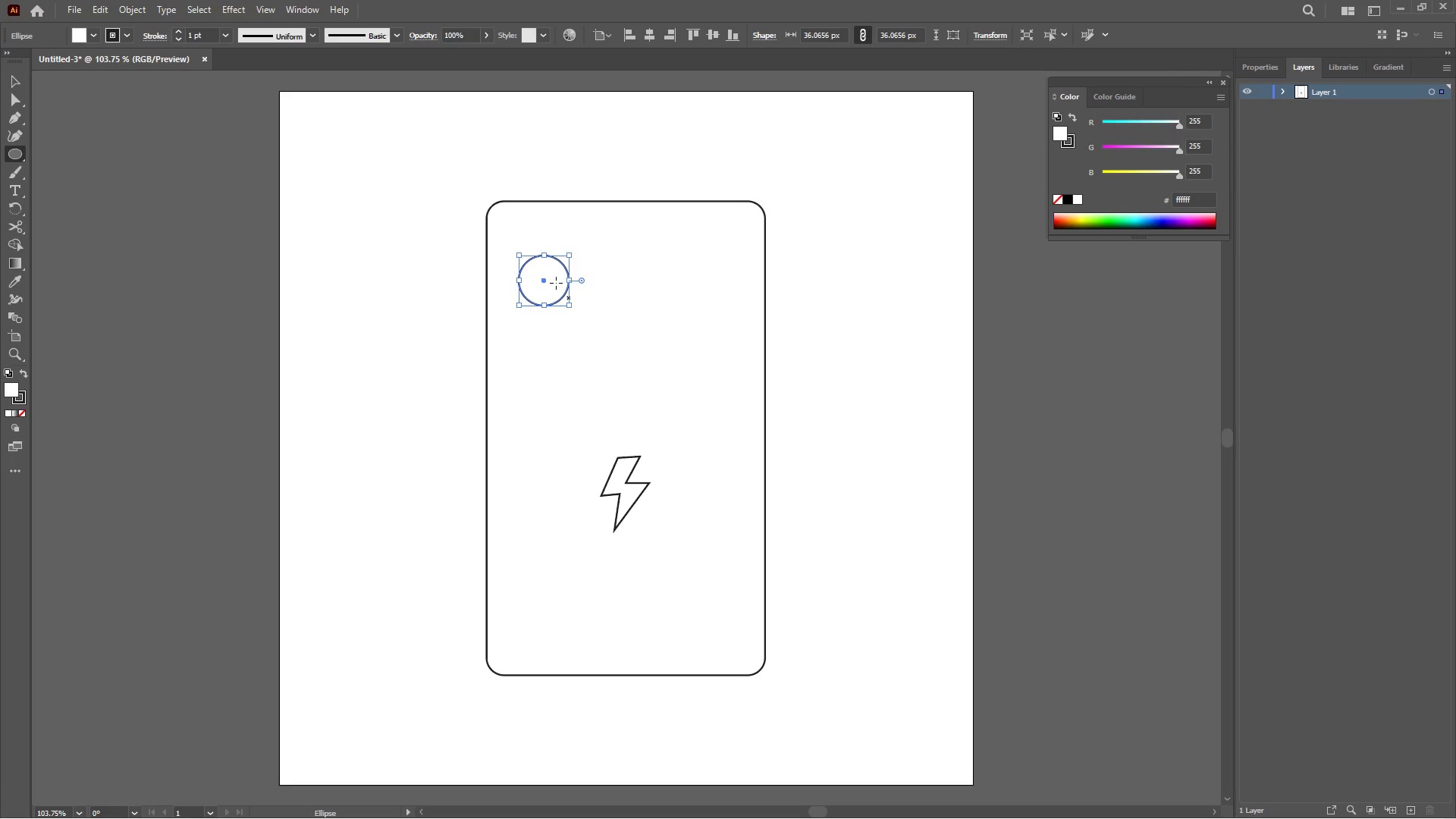 
hold_key(key=ShiftLeft, duration=2.33)
 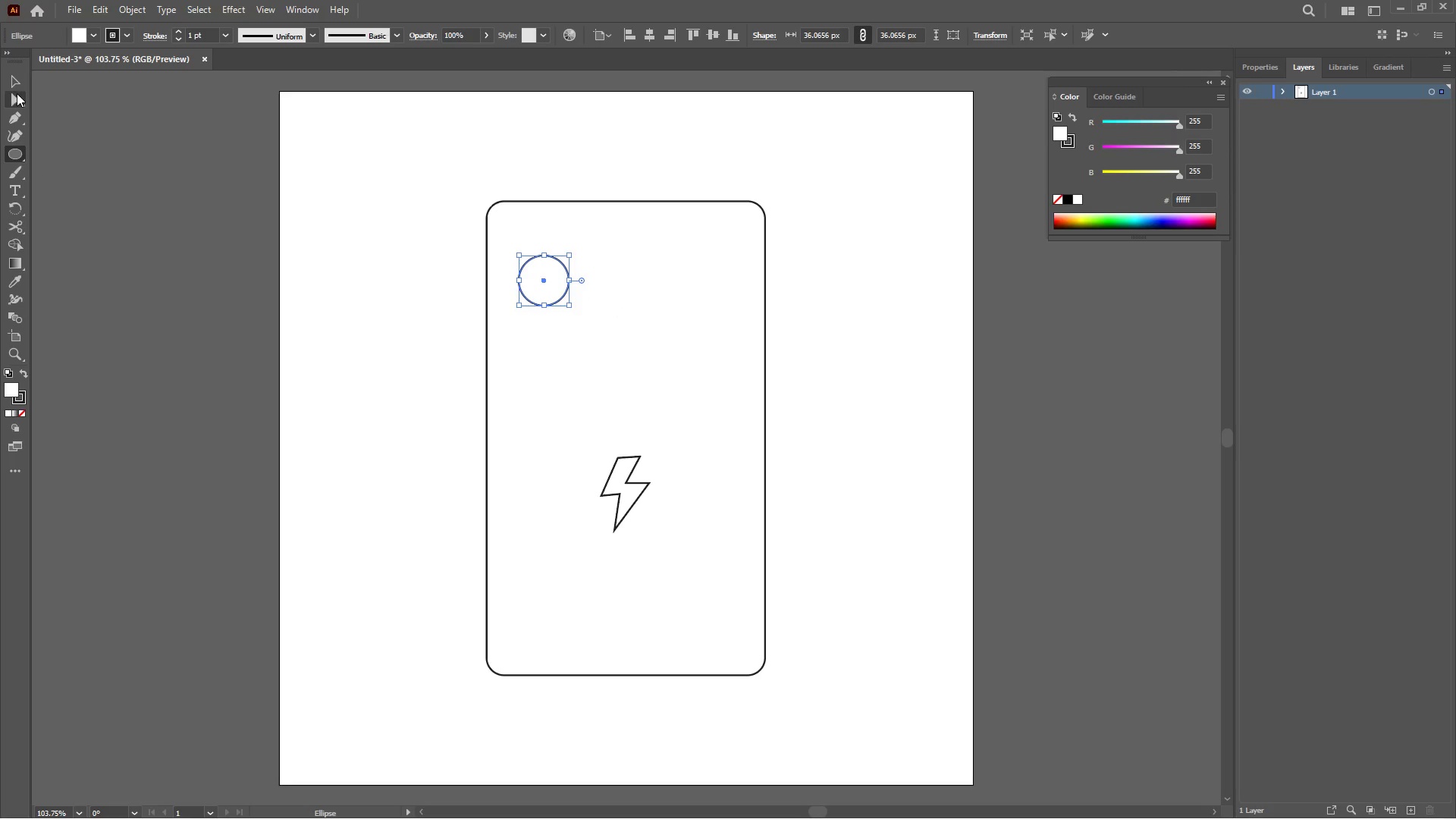 
left_click([17, 88])
 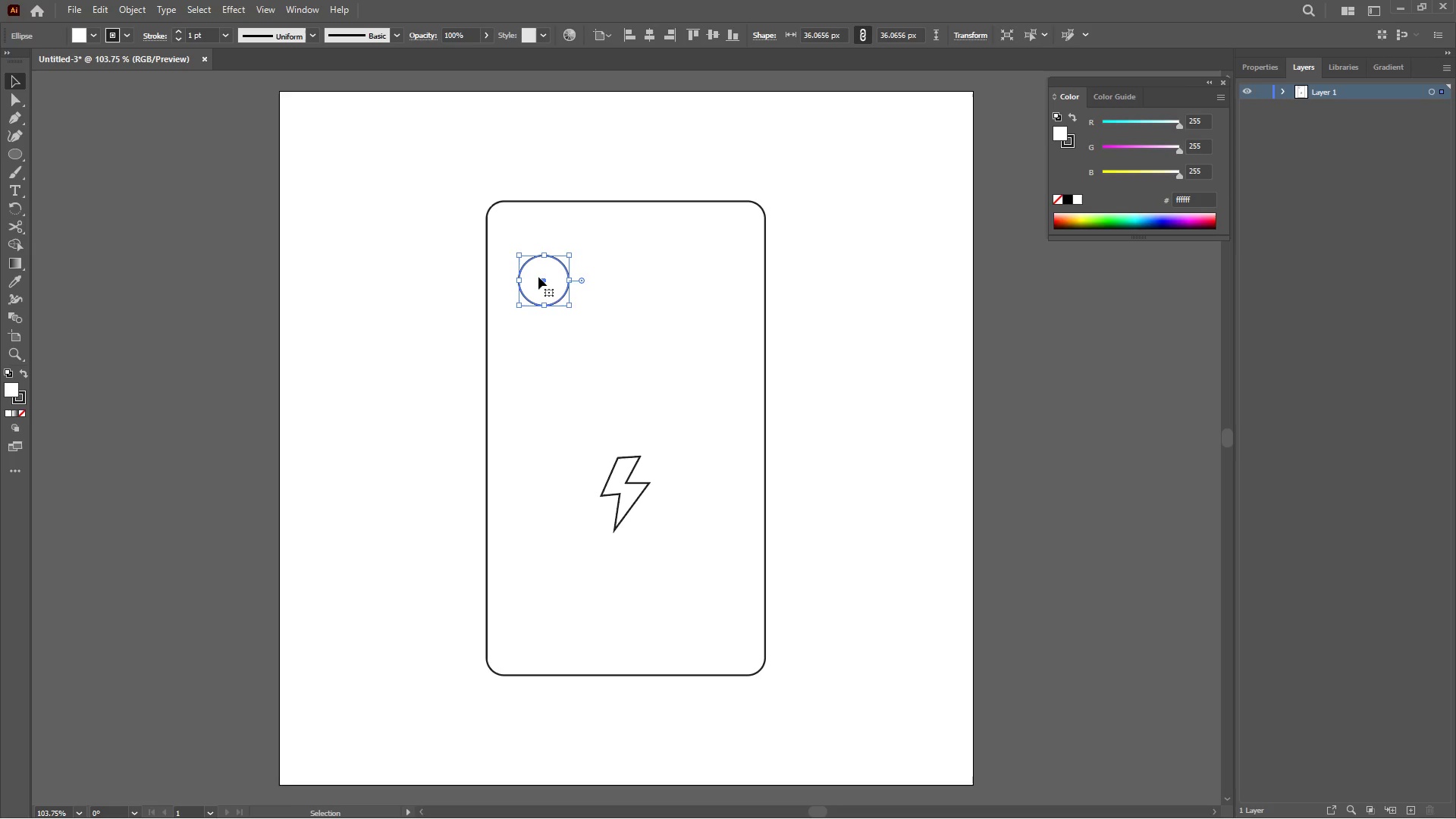 
left_click_drag(start_coordinate=[542, 279], to_coordinate=[554, 295])
 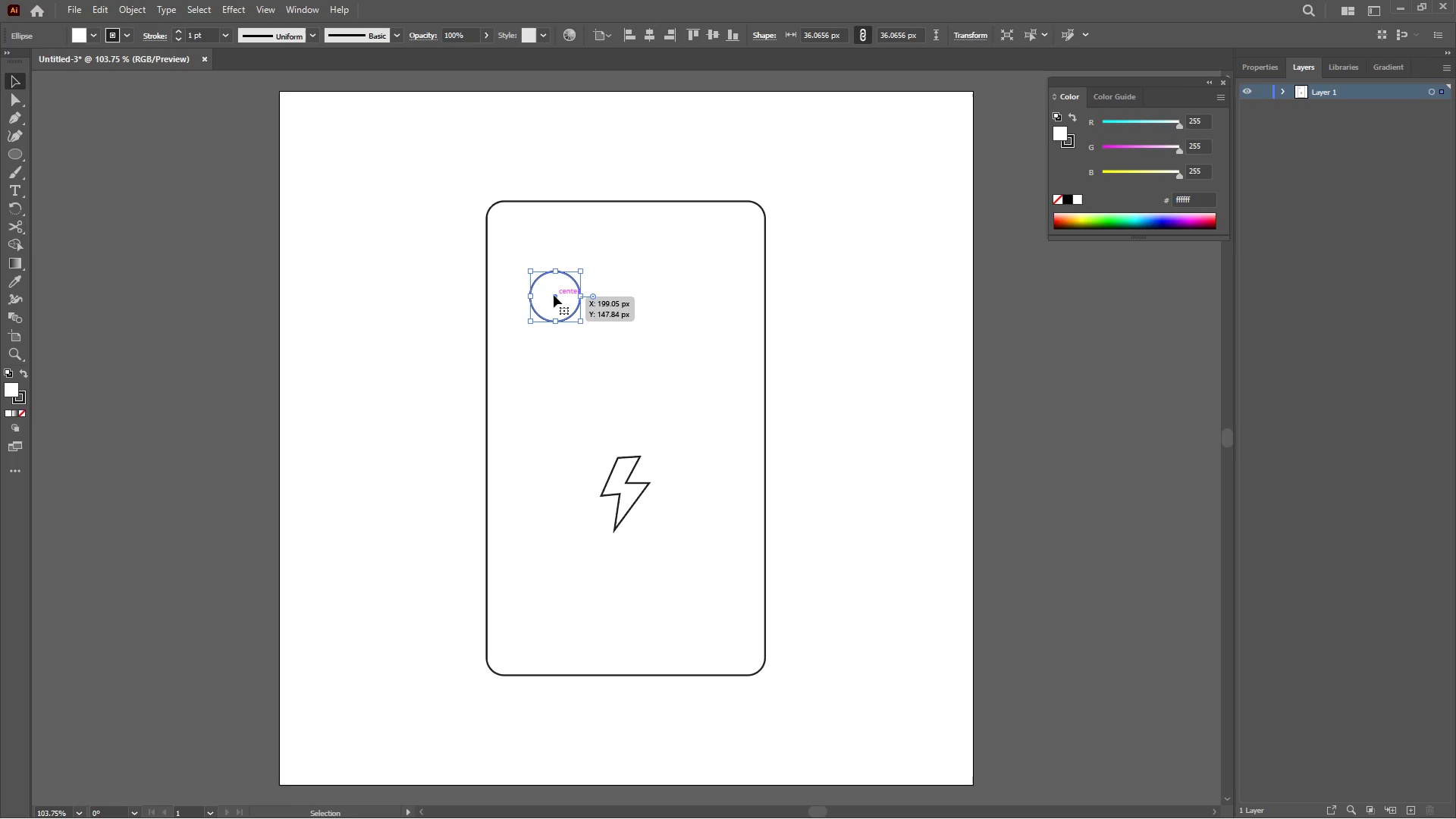 
hold_key(key=ControlLeft, duration=1.05)
 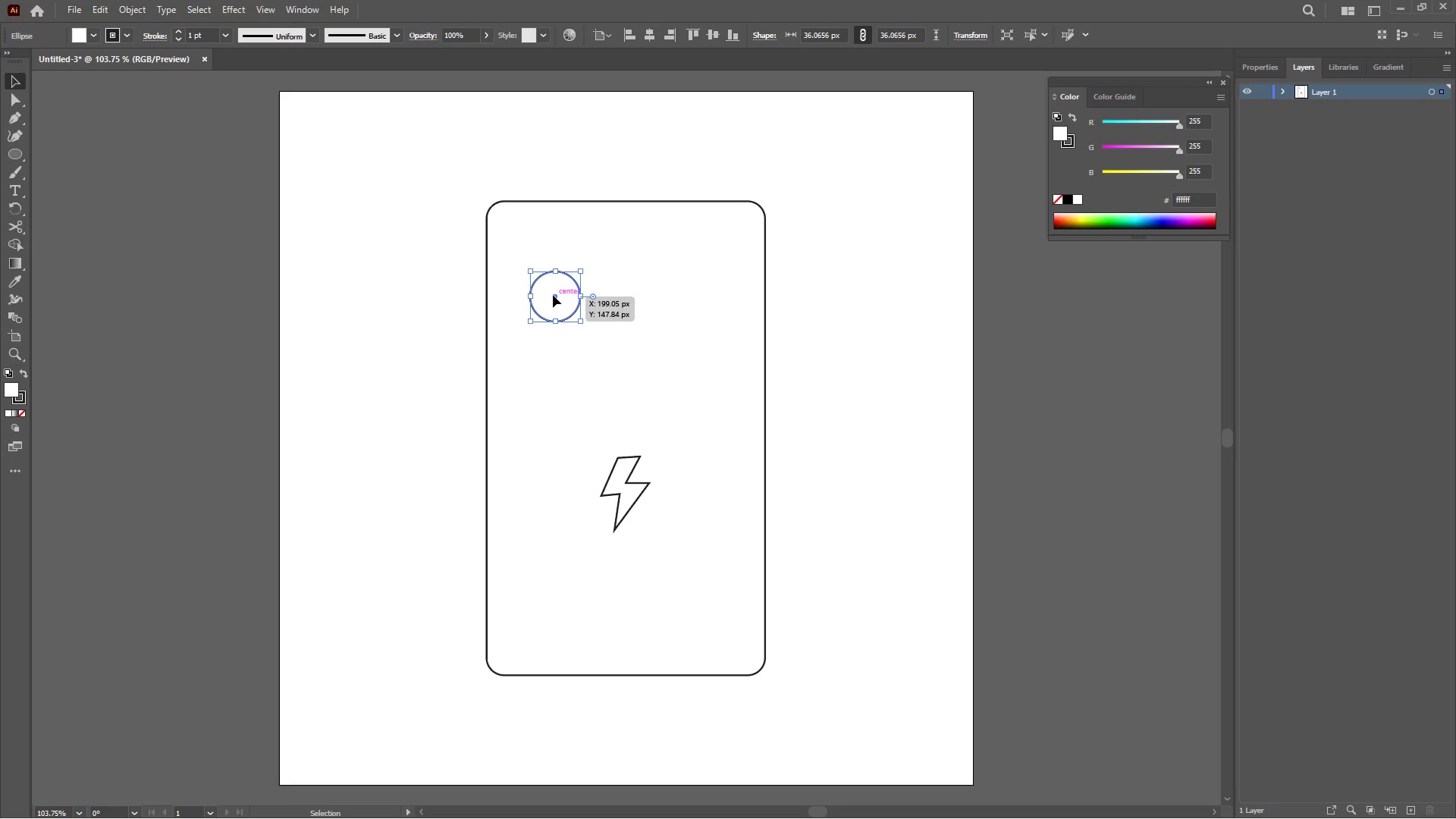 
hold_key(key=AltLeft, duration=5.58)
hold_key(key=ControlLeft, duration=4.88)
left_click_drag(start_coordinate=[553, 295], to_coordinate=[704, 296])
 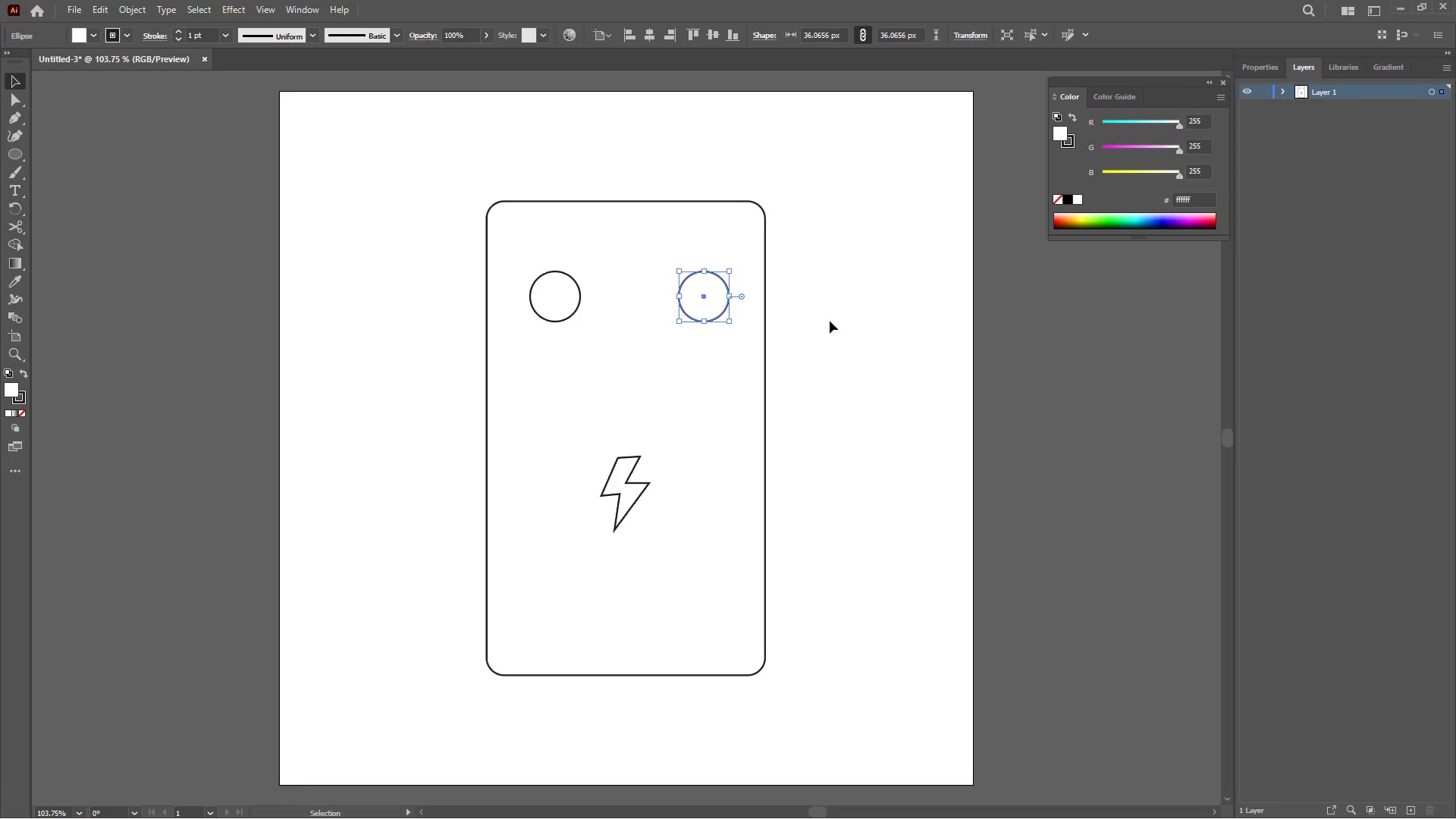 
left_click([830, 321])
 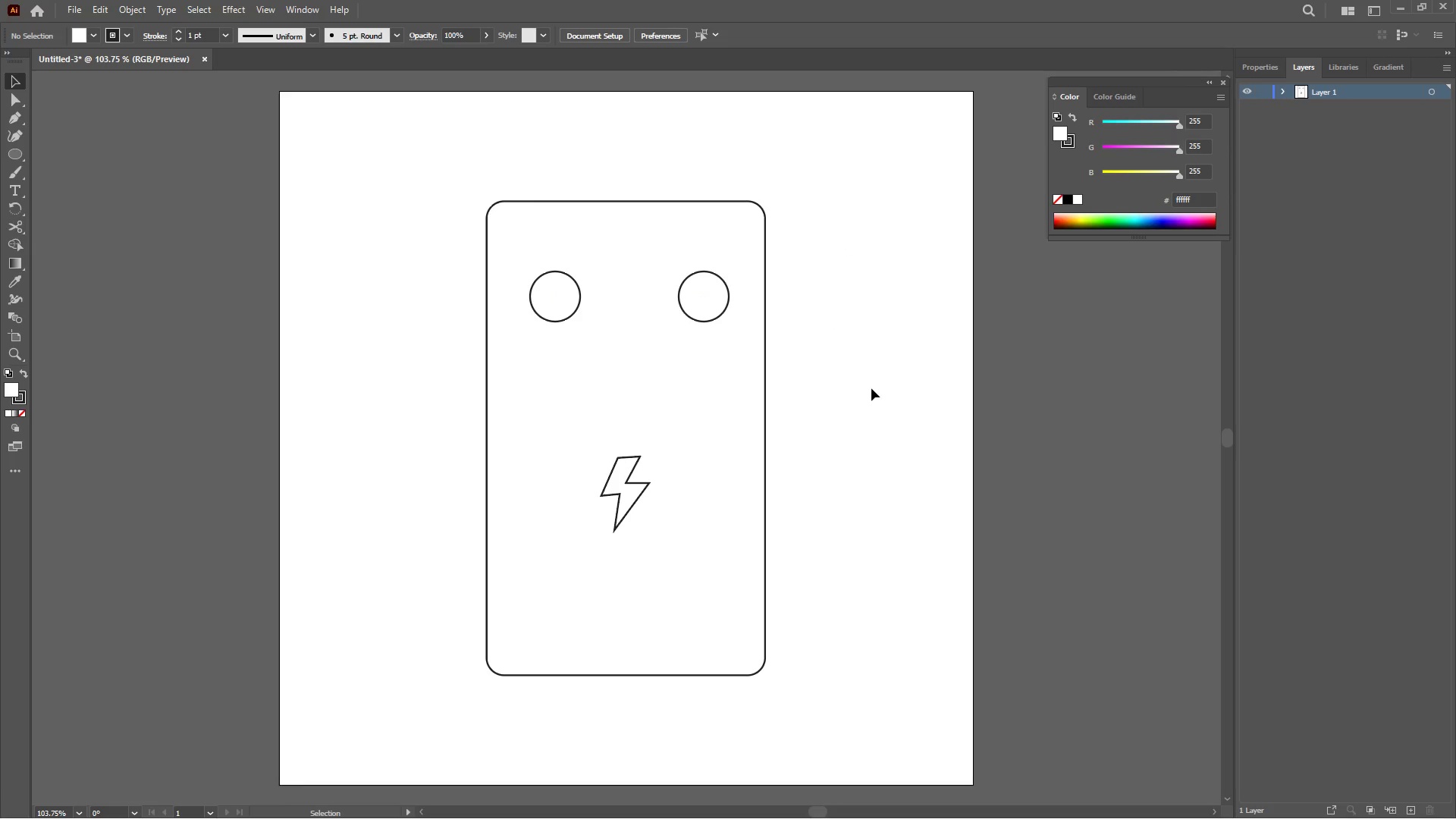 
wait(7.72)
 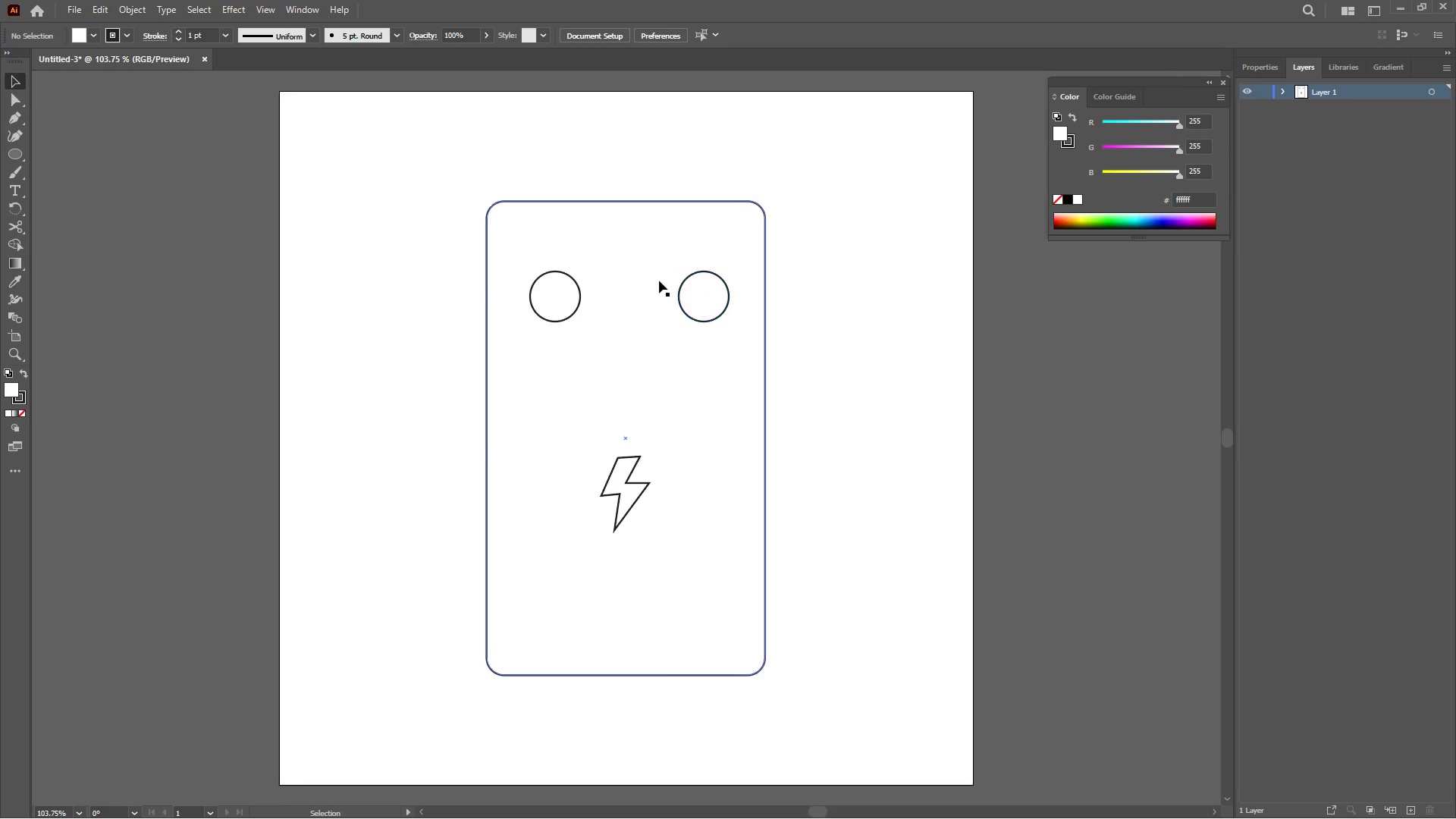 
left_click([731, 302])
 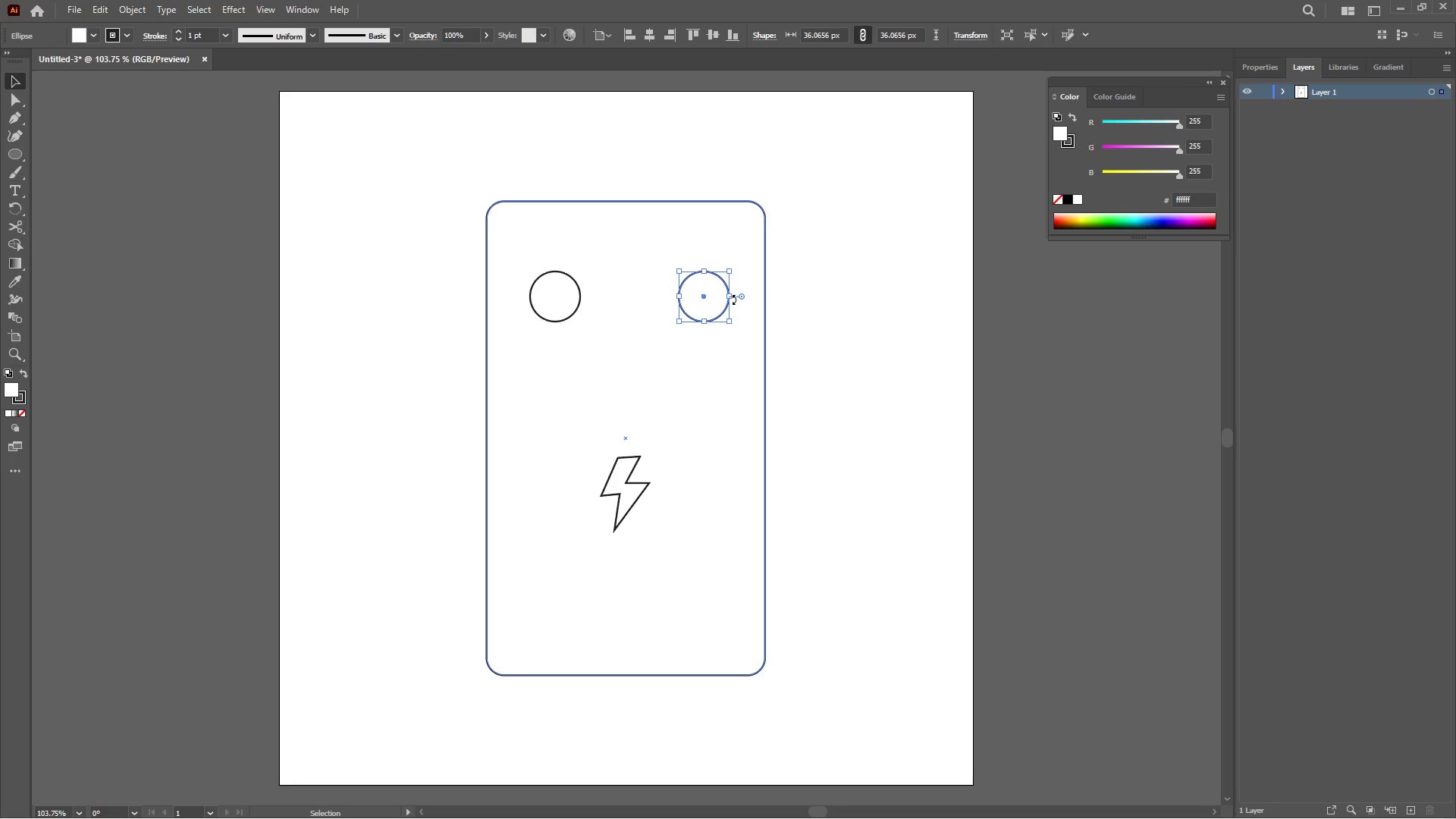 
key(Delete)
 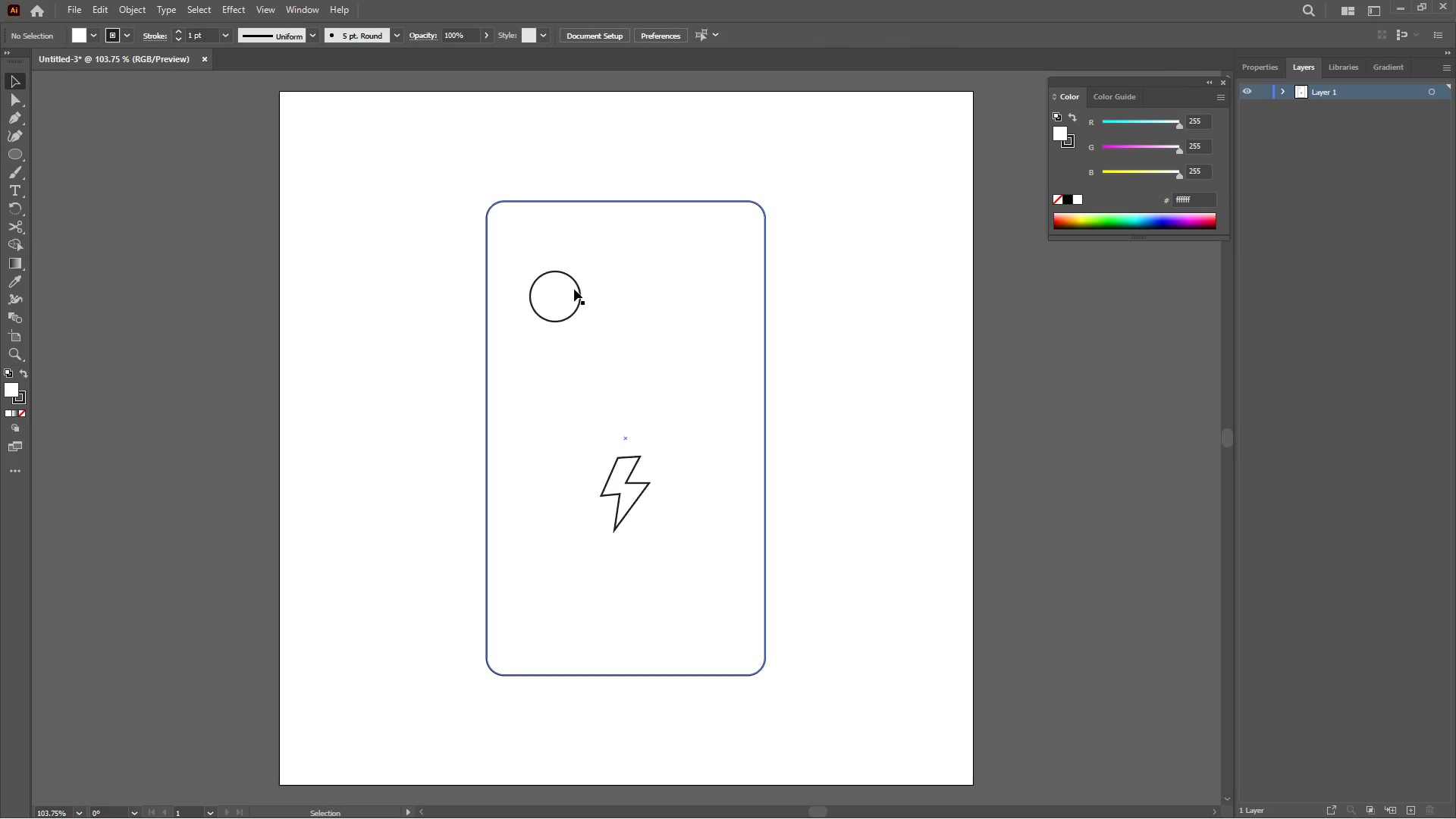 
left_click([582, 288])
 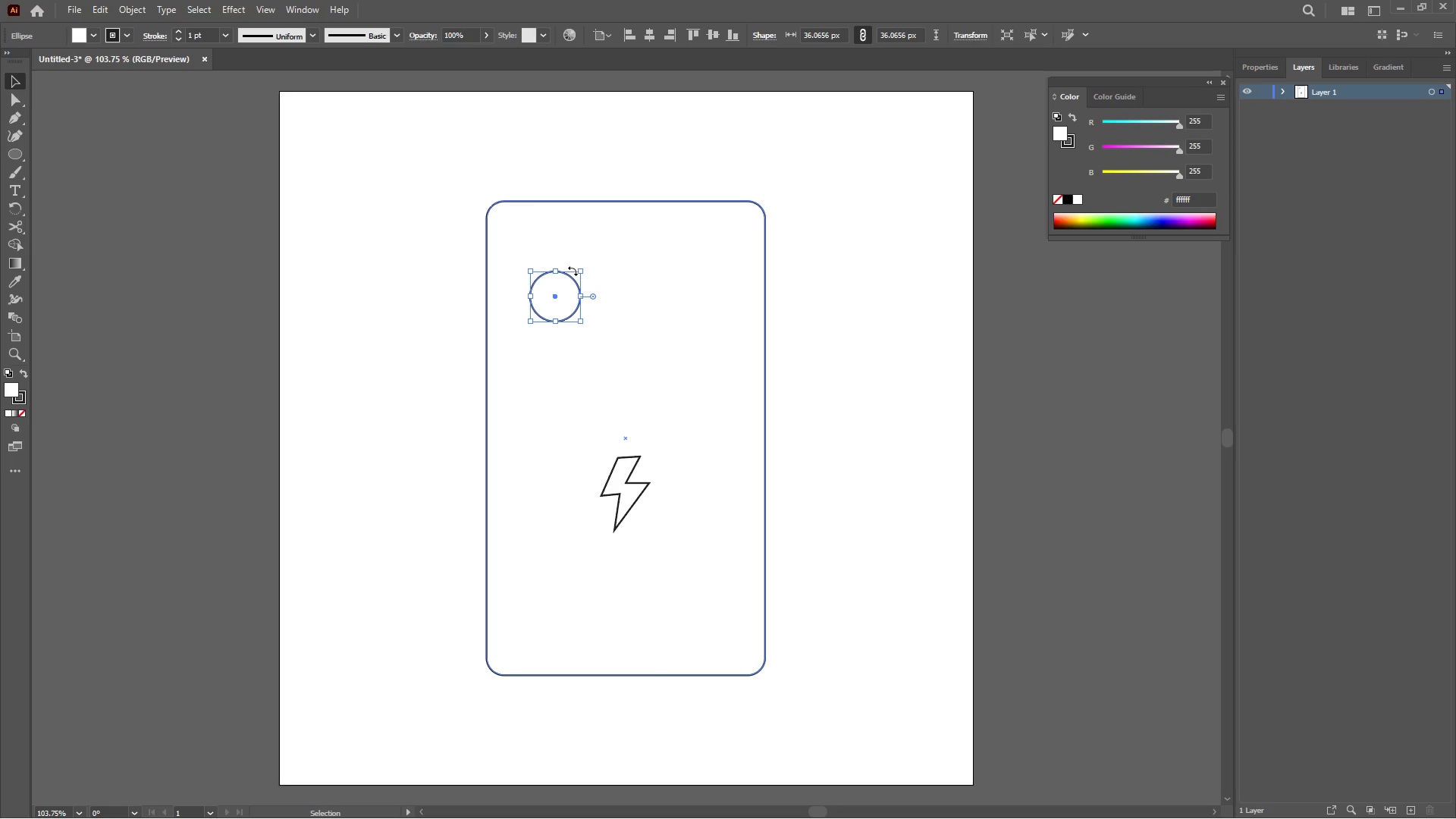 
key(Control+C)
 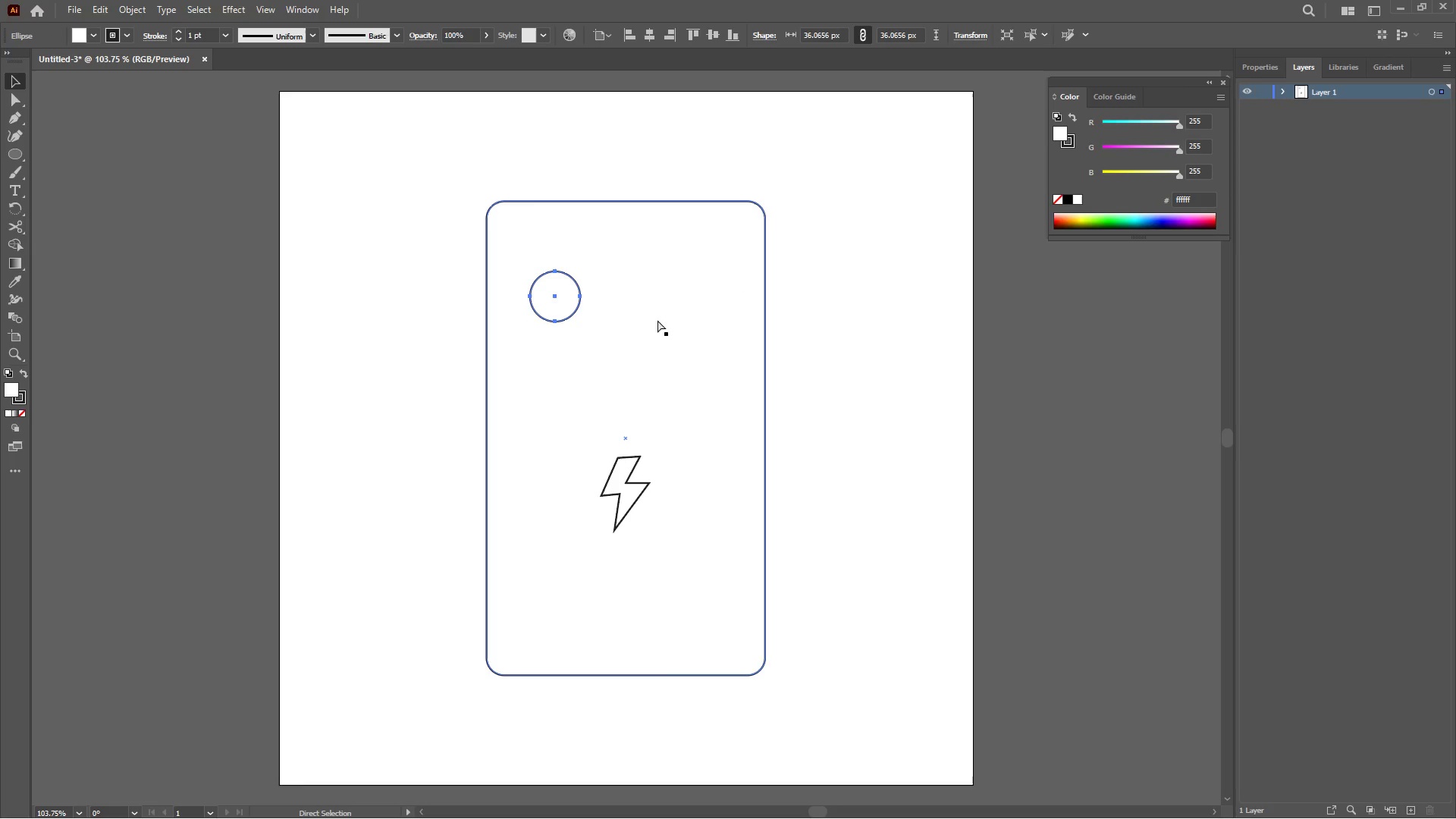 
key(Control+Shift+V)
 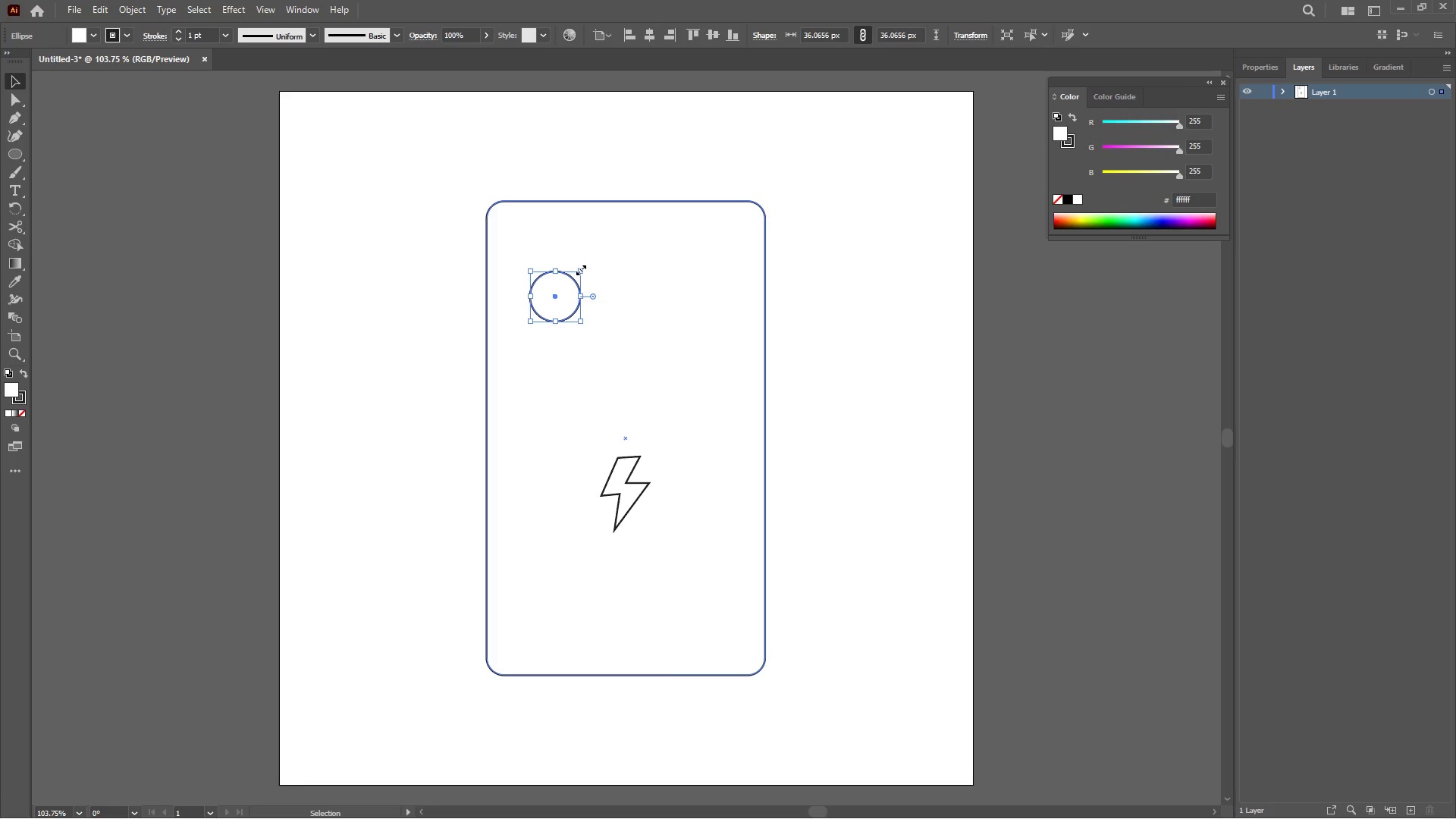 
hold_key(key=ShiftLeft, duration=1.67)
left_click_drag(start_coordinate=[579, 268], to_coordinate=[565, 287])
 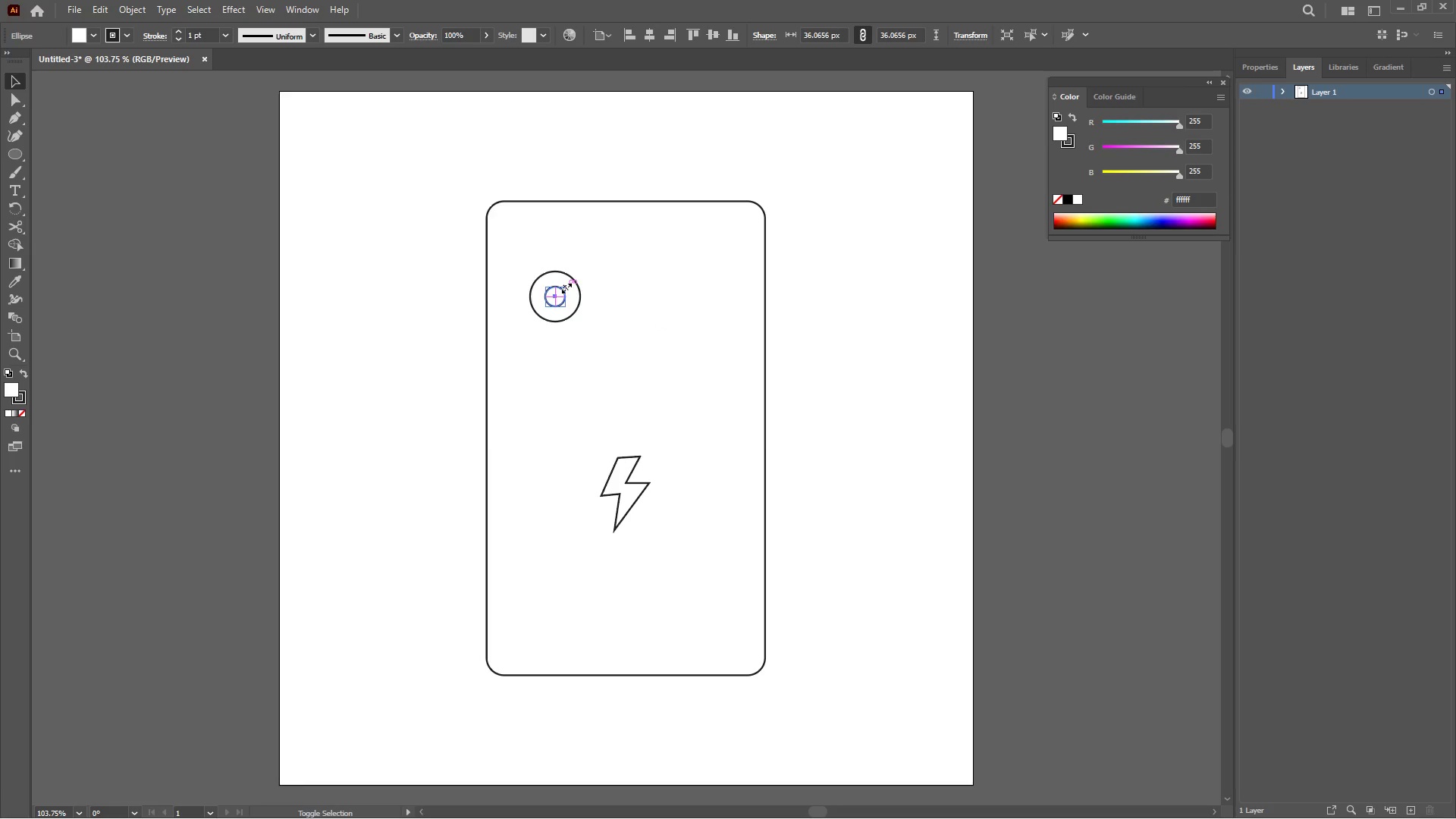 
key(Alt+Unknown)
 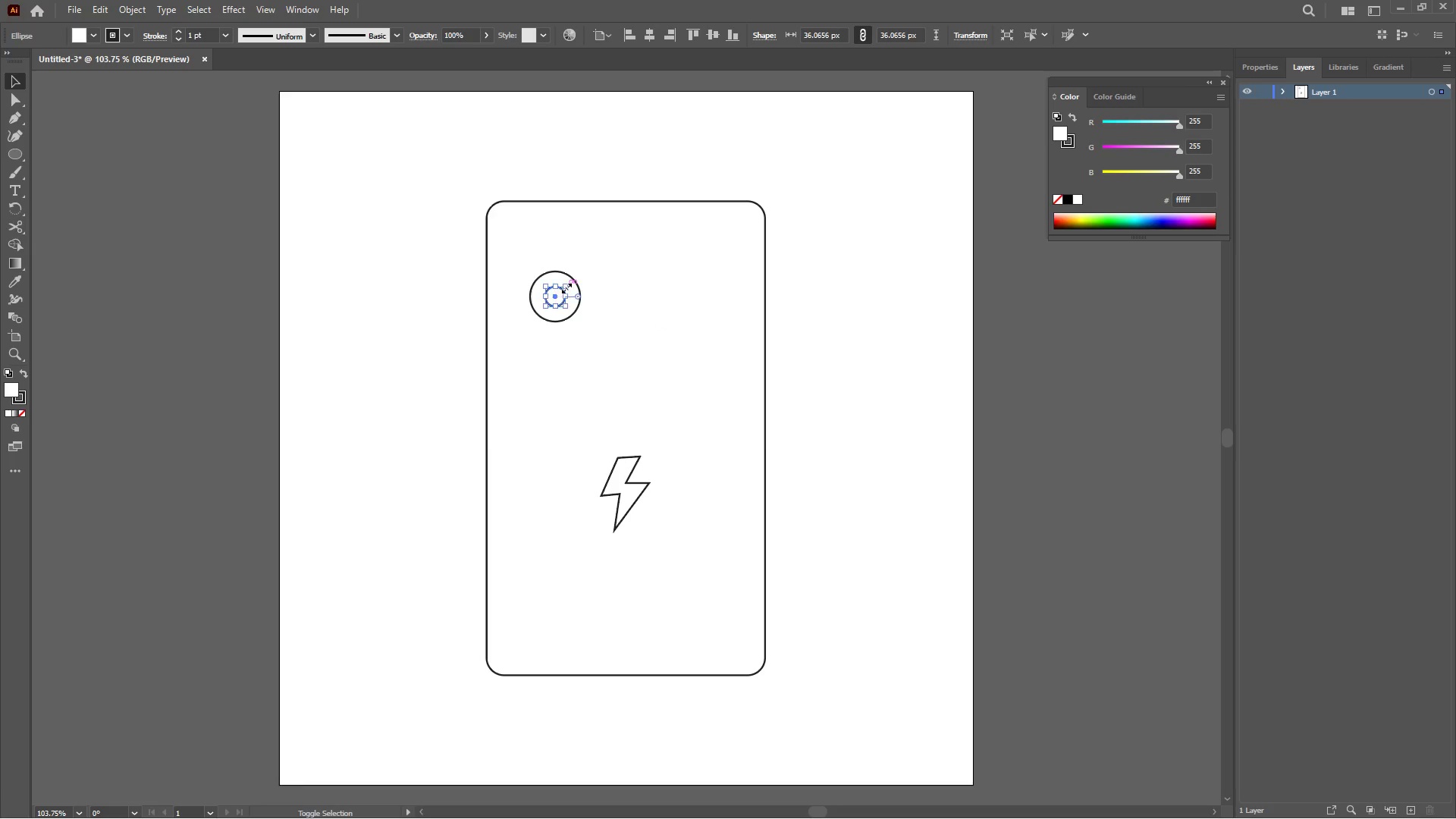 
left_click([652, 271])
 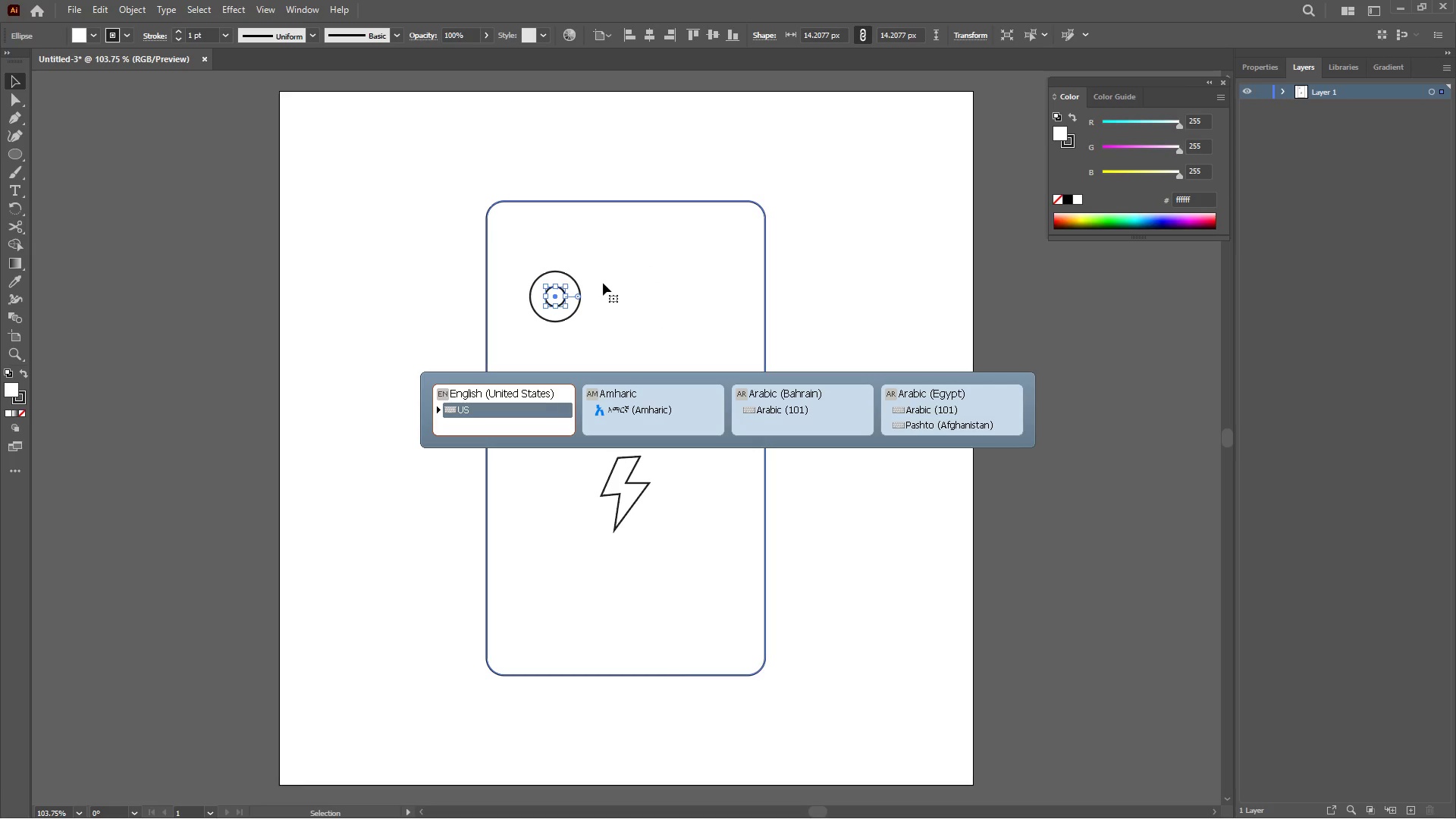 
left_click([603, 283])
 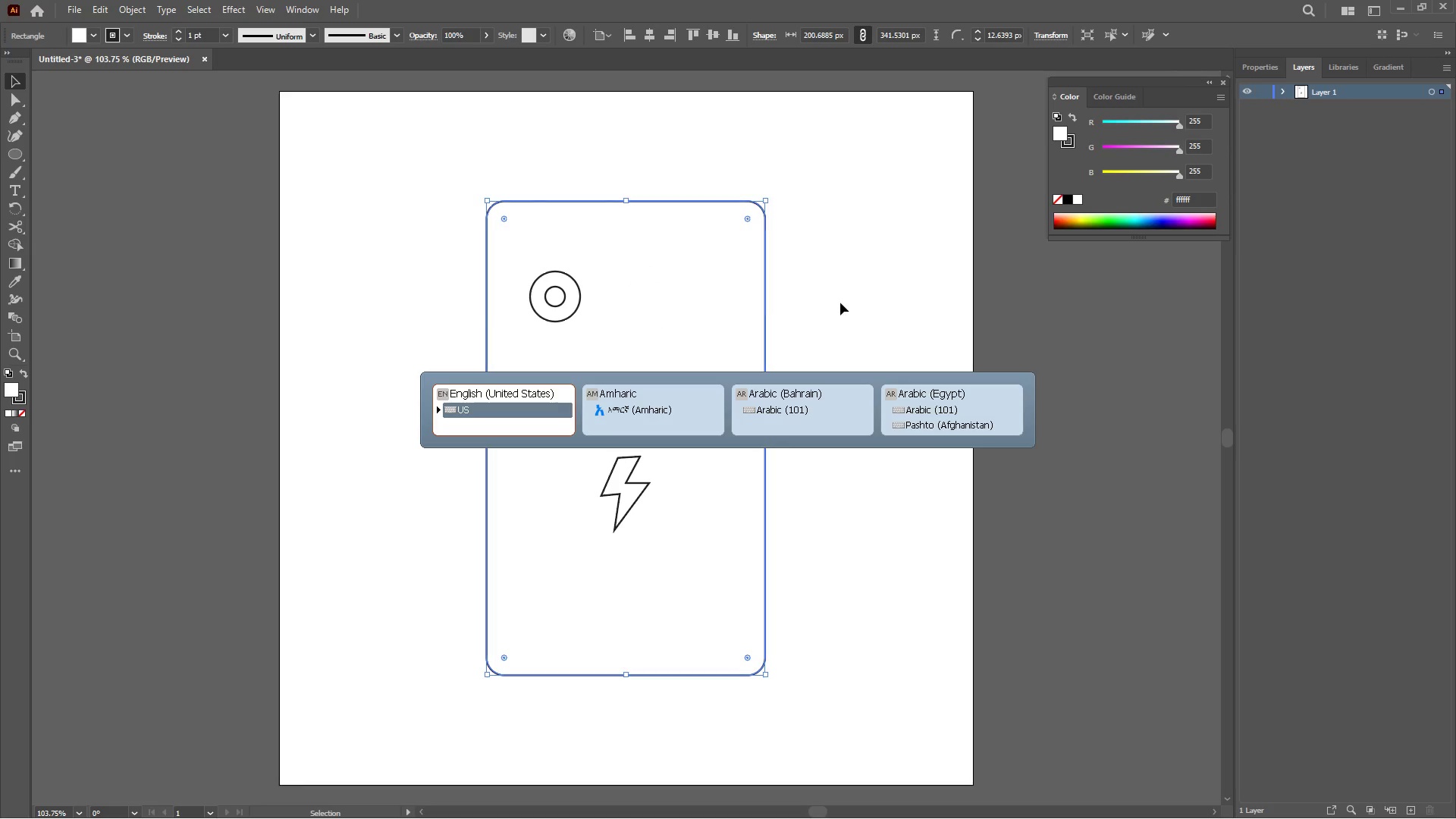 
double_click([840, 303])
 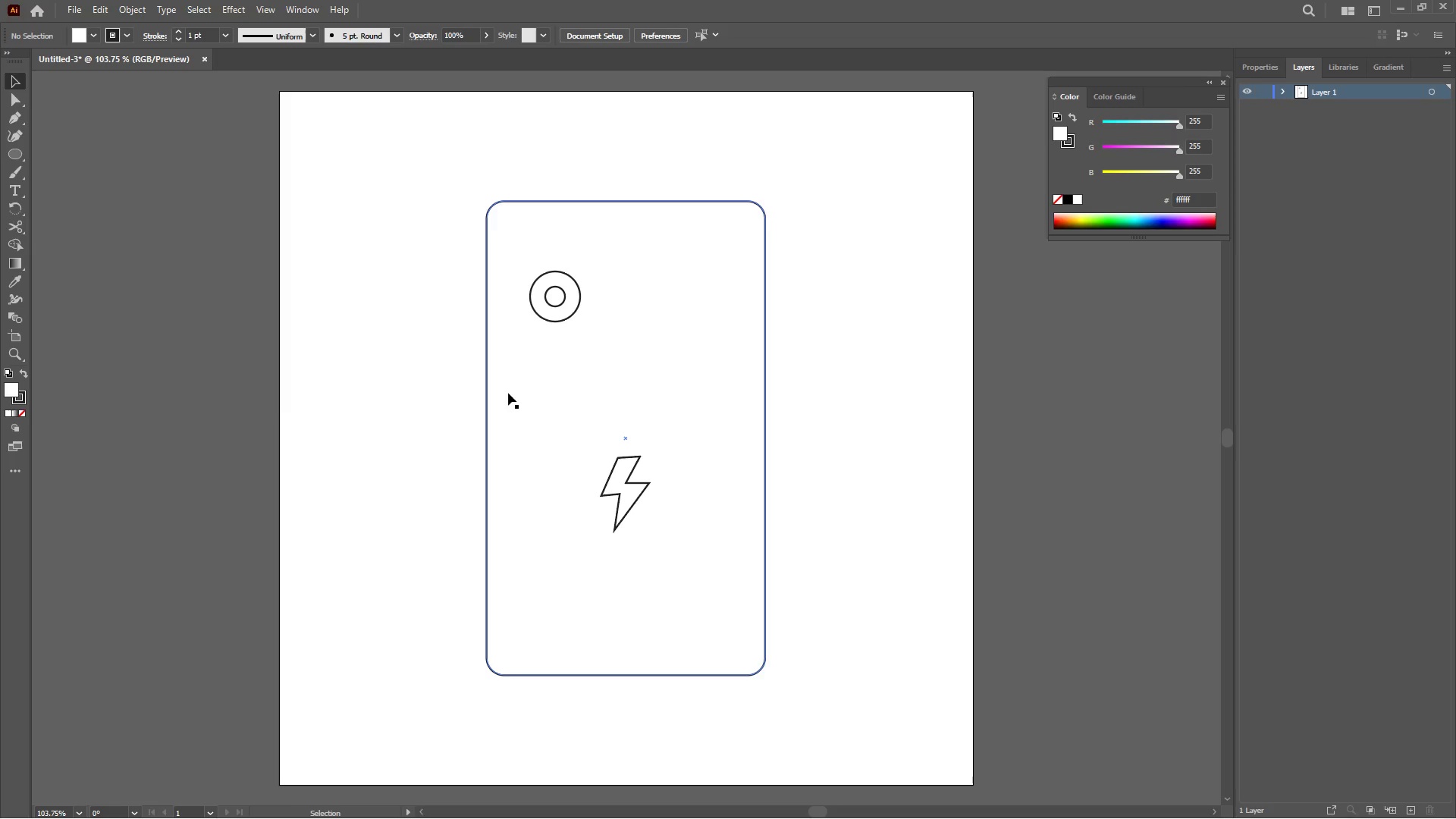 
left_click([551, 297])
 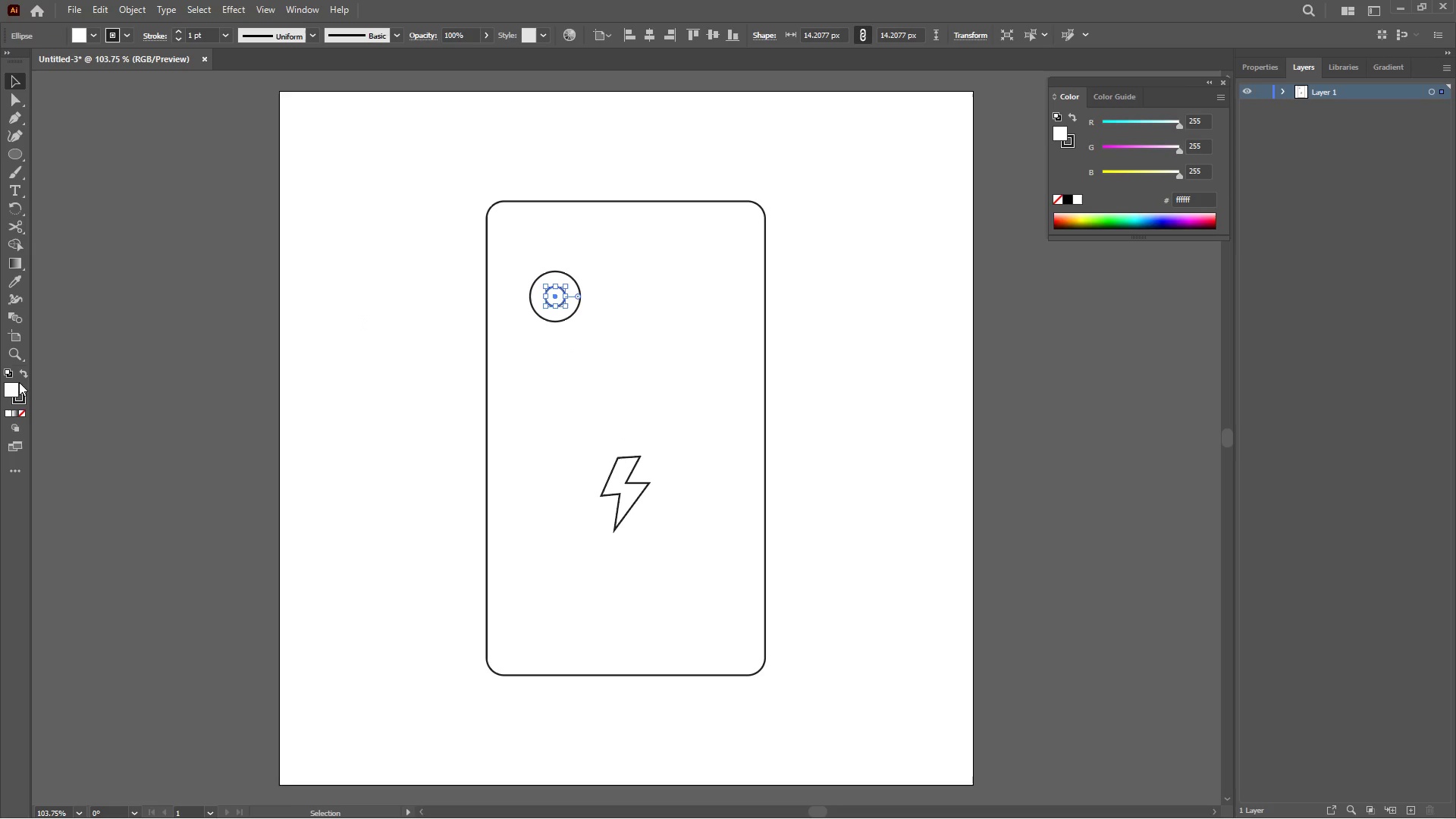 
left_click([29, 373])
 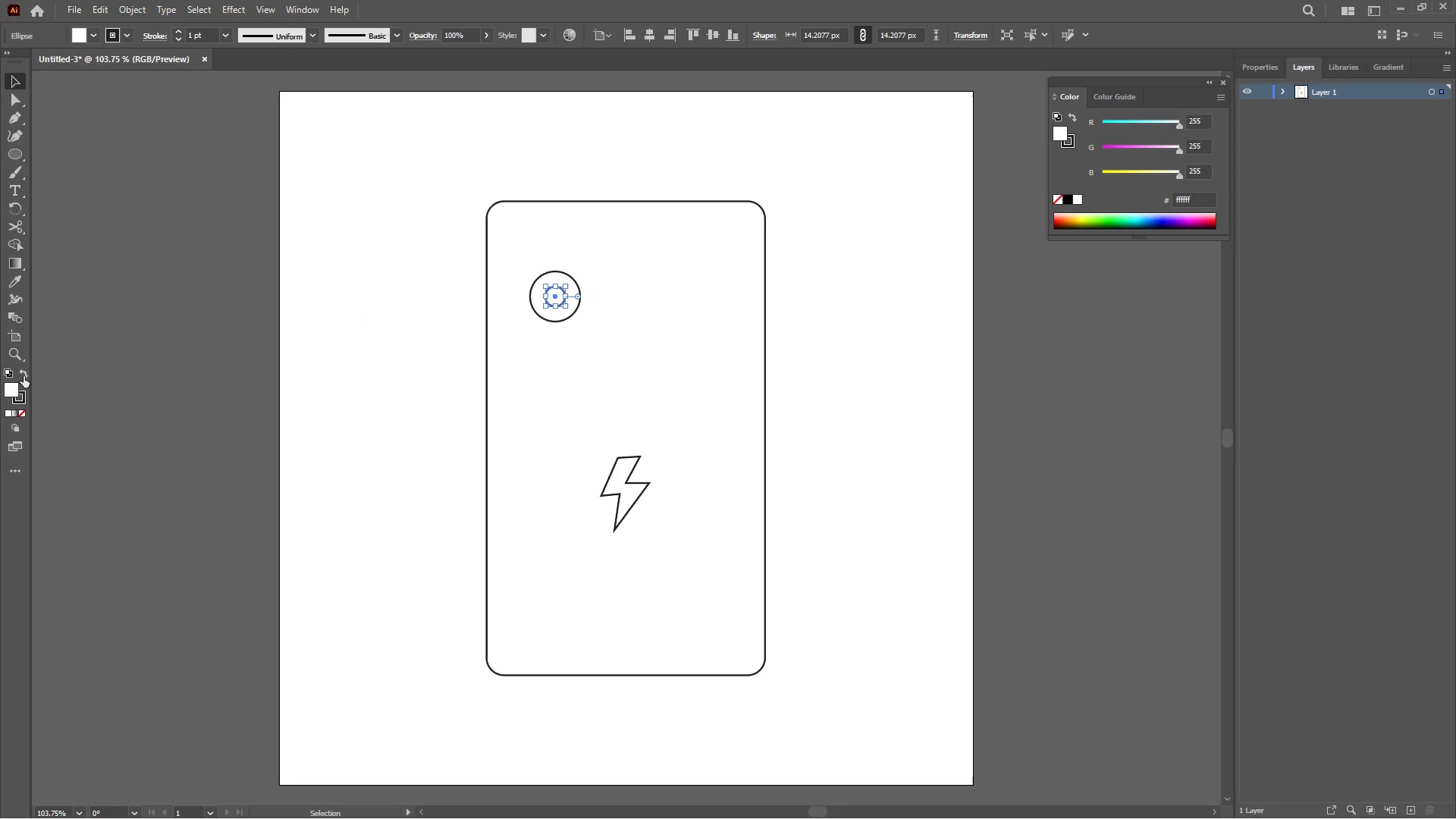 
left_click([24, 376])
 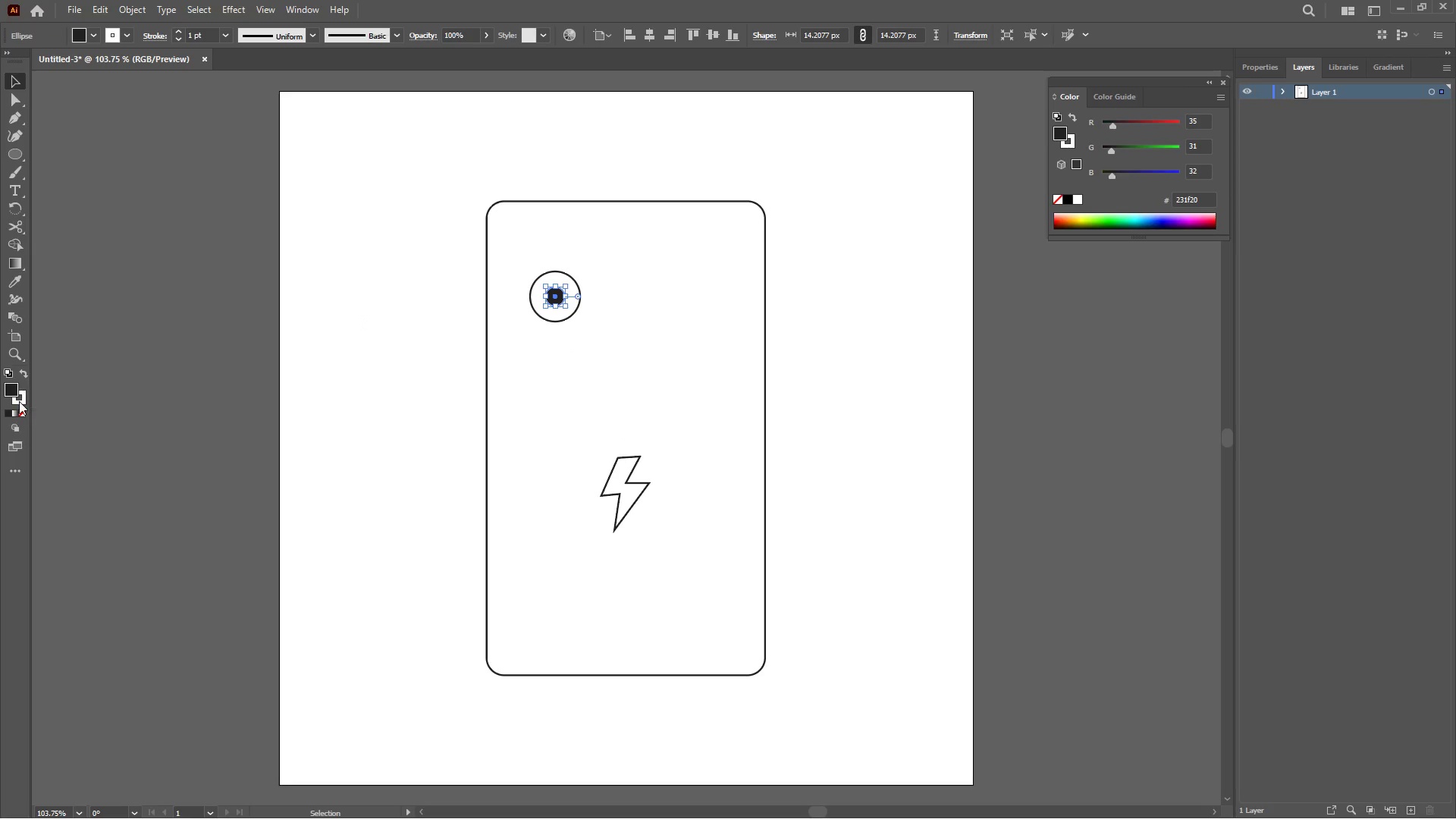 
left_click([19, 401])
 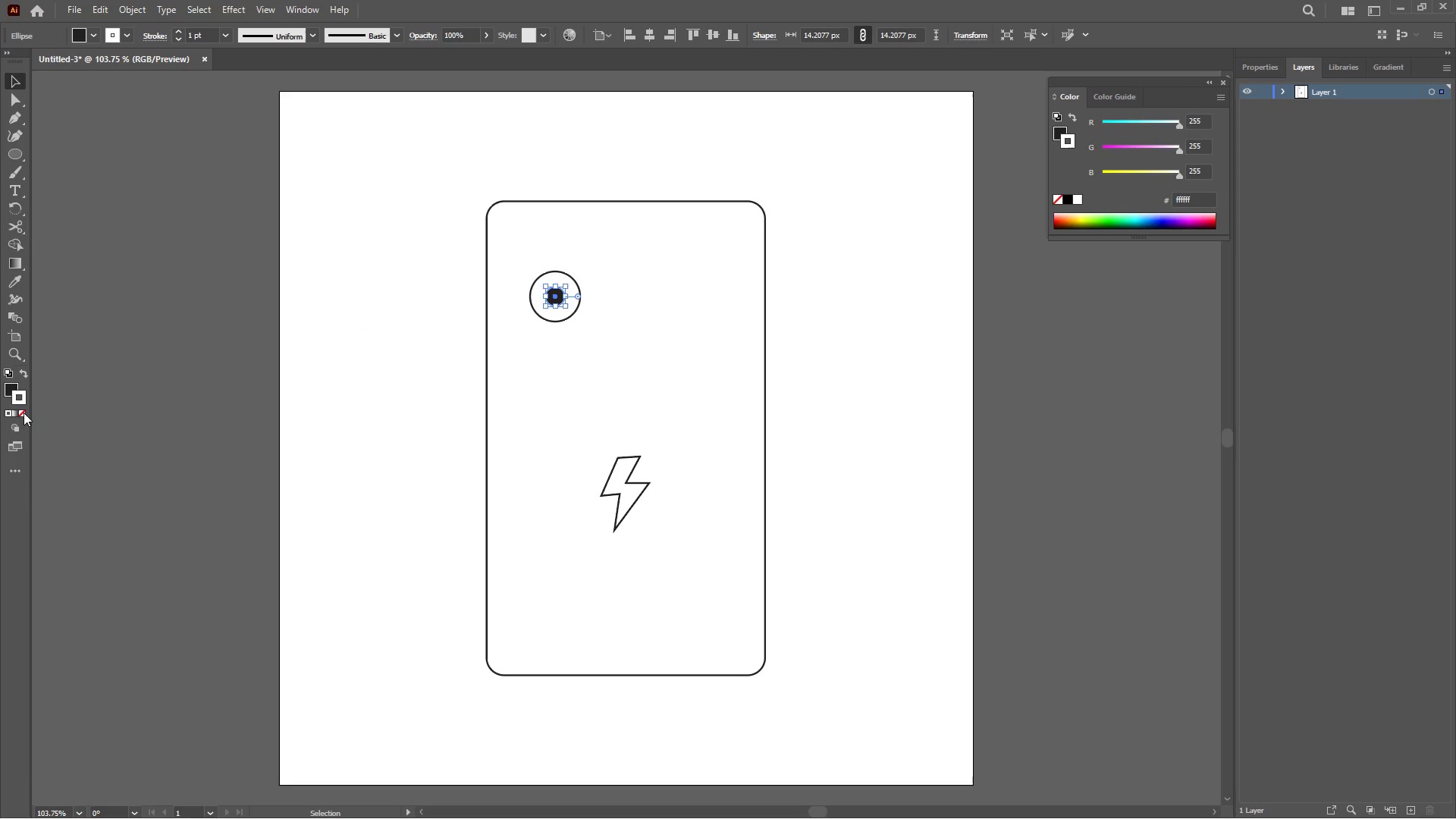 
left_click([24, 413])
 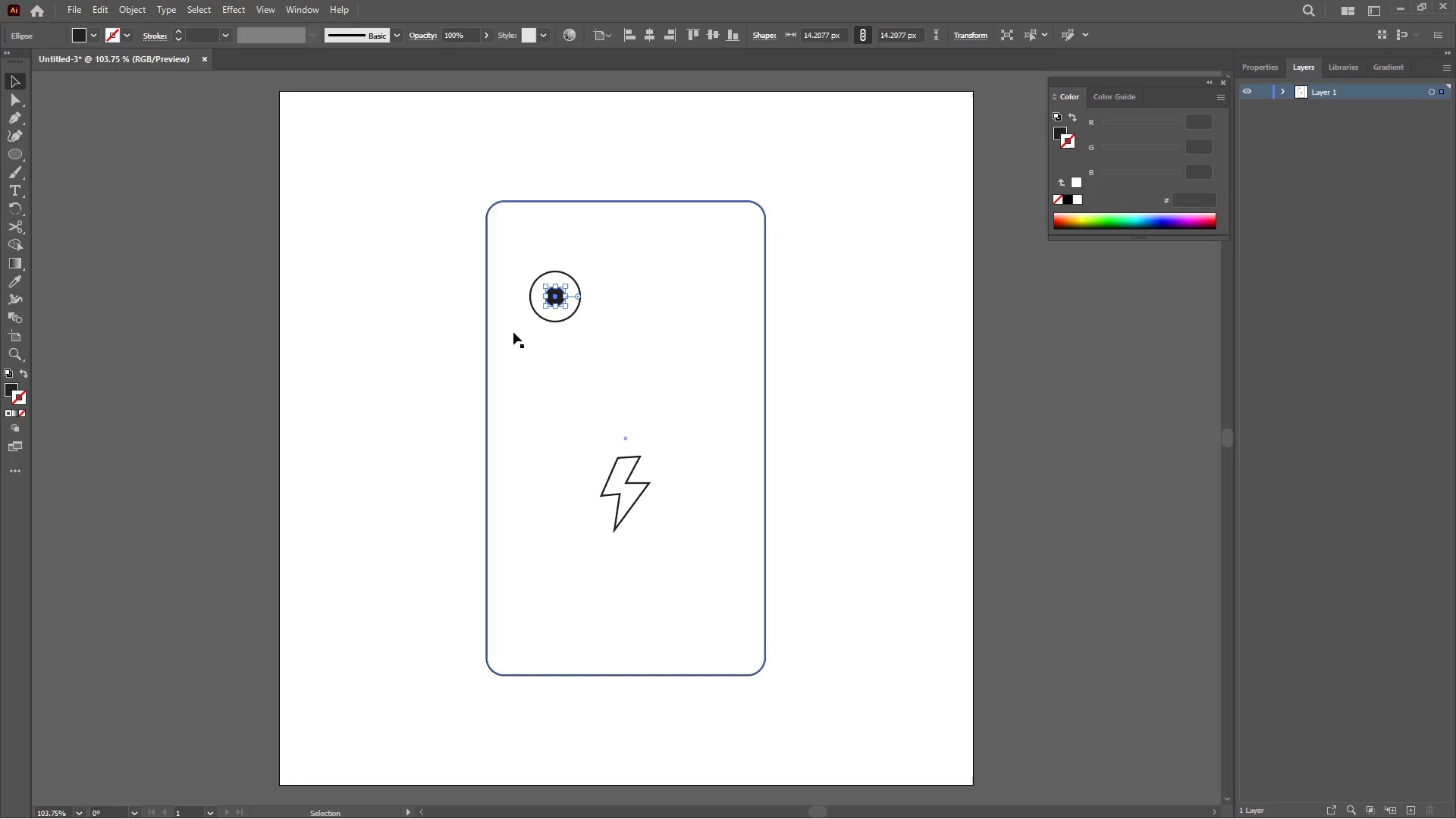 
left_click([549, 318])
 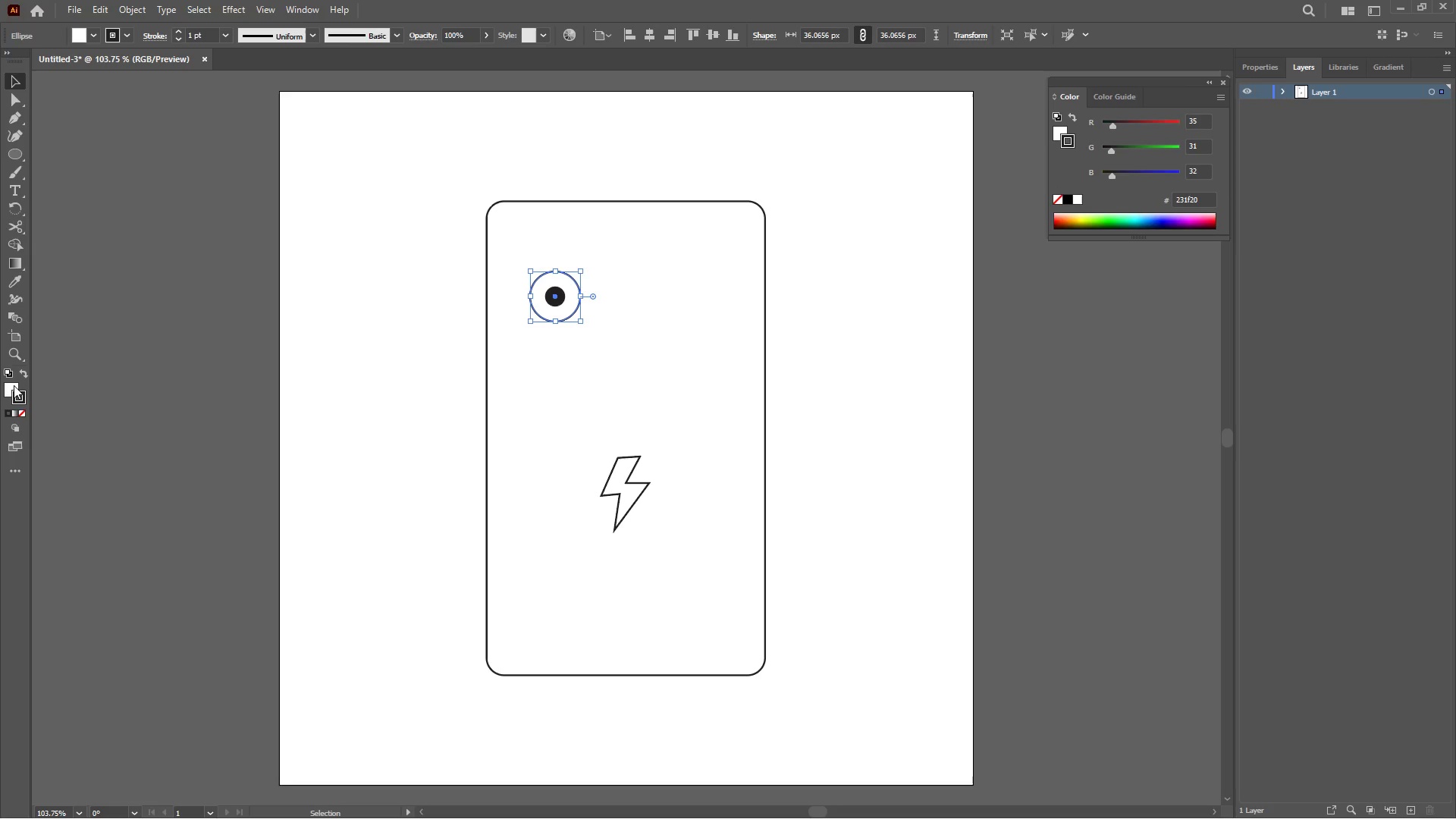 
left_click([14, 385])
 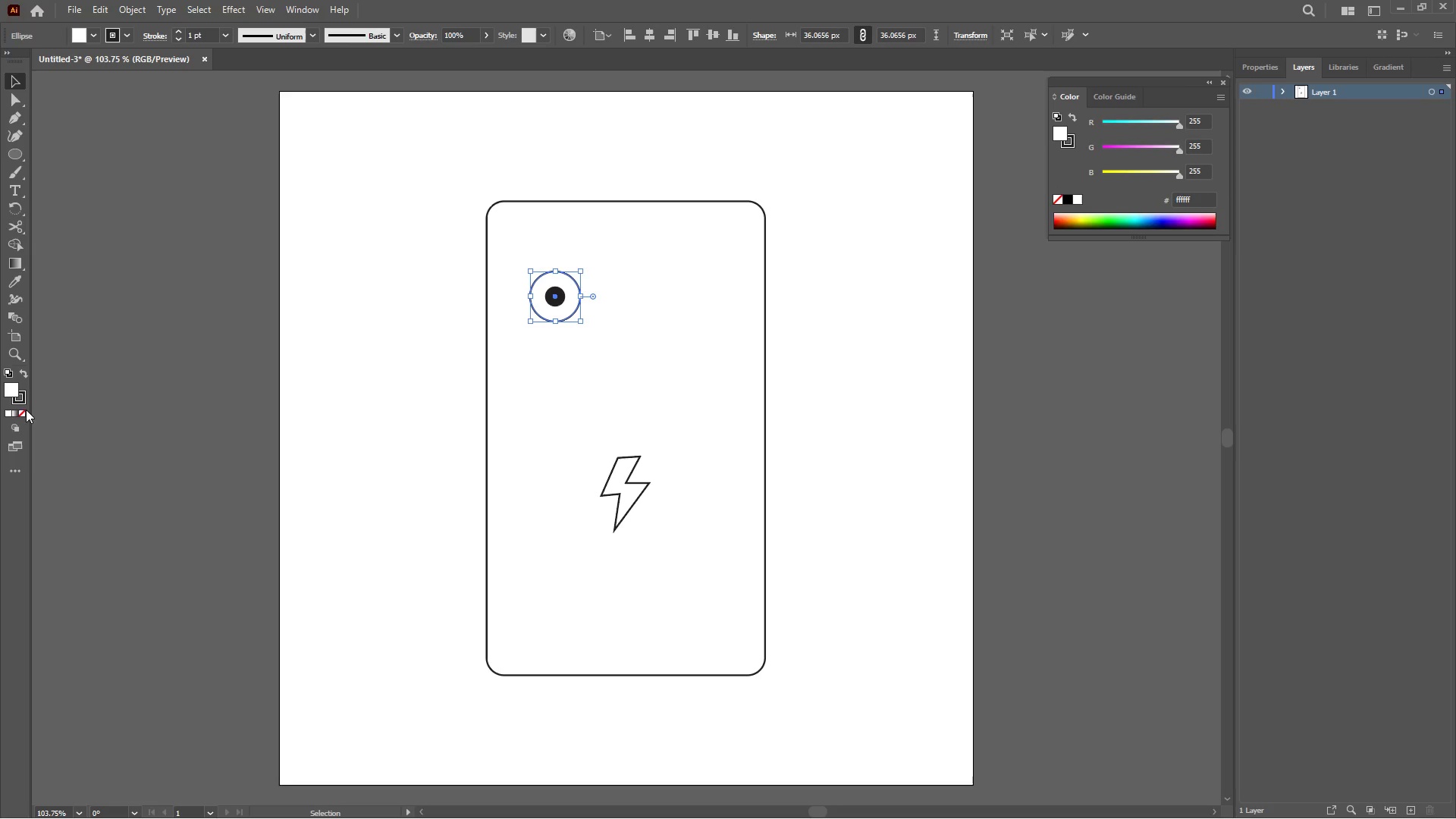 
left_click([24, 410])
 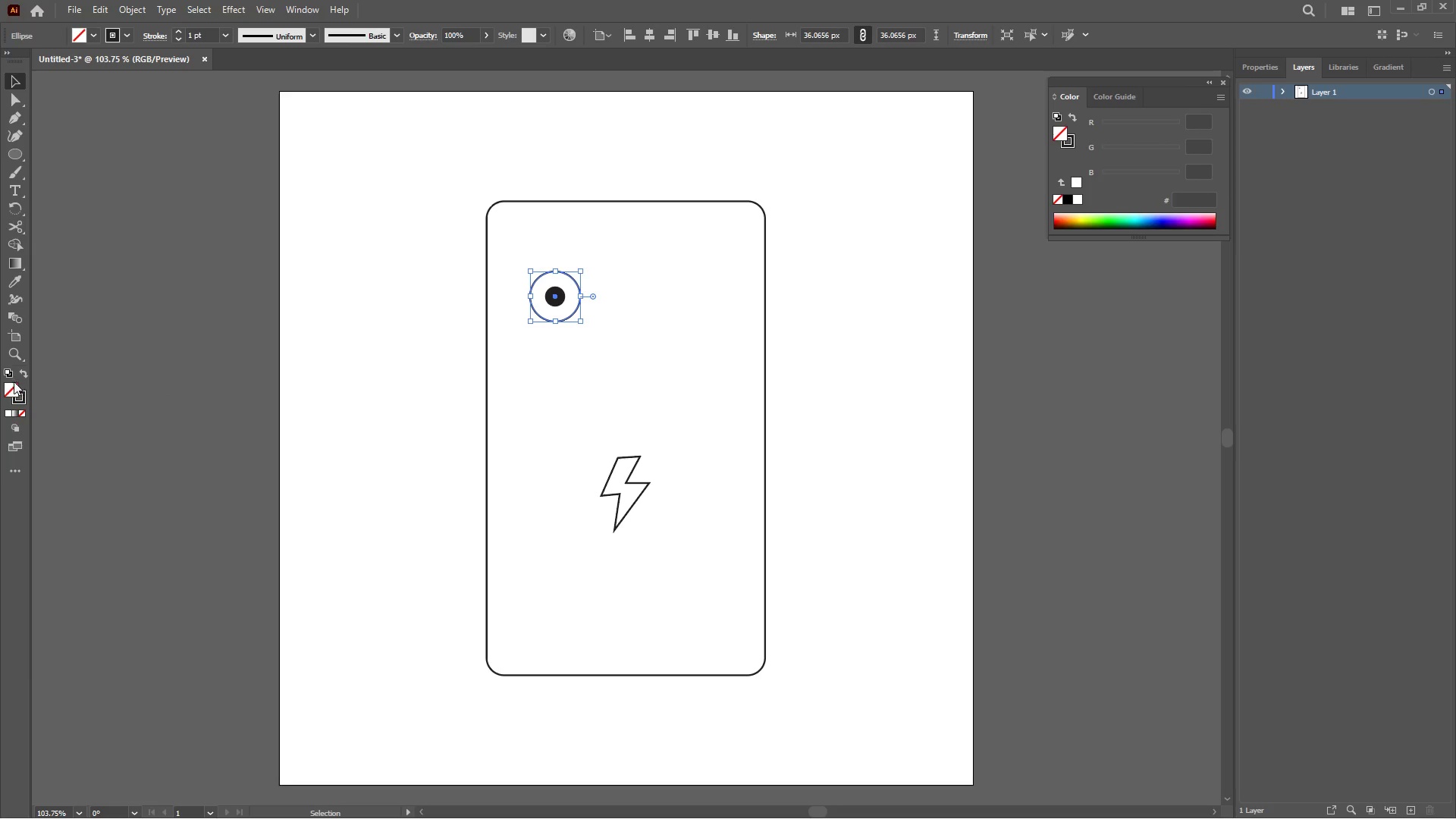 
wait(5.23)
 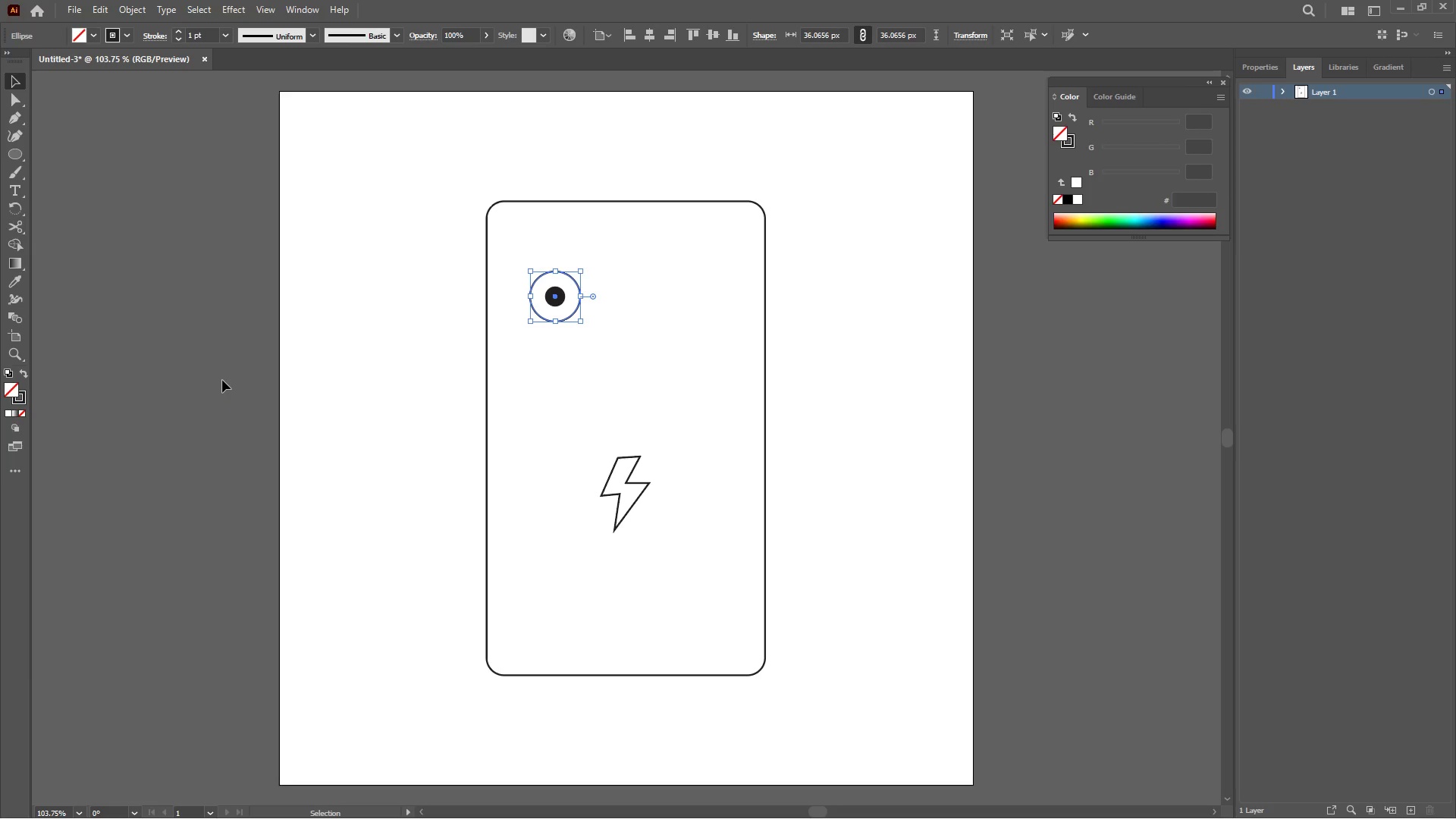 
key(Control+ControlLeft)
 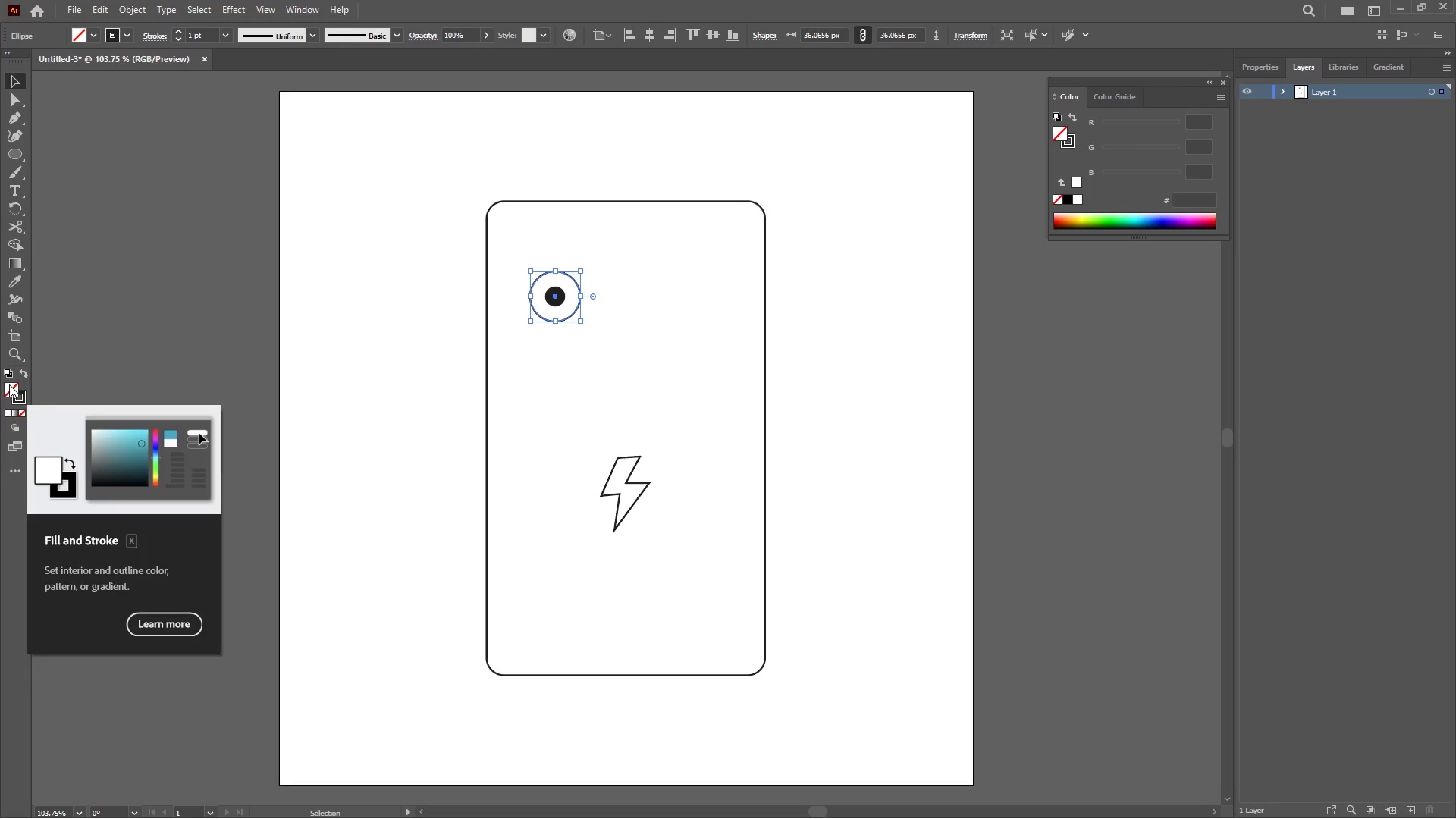 
key(Control+Z)
 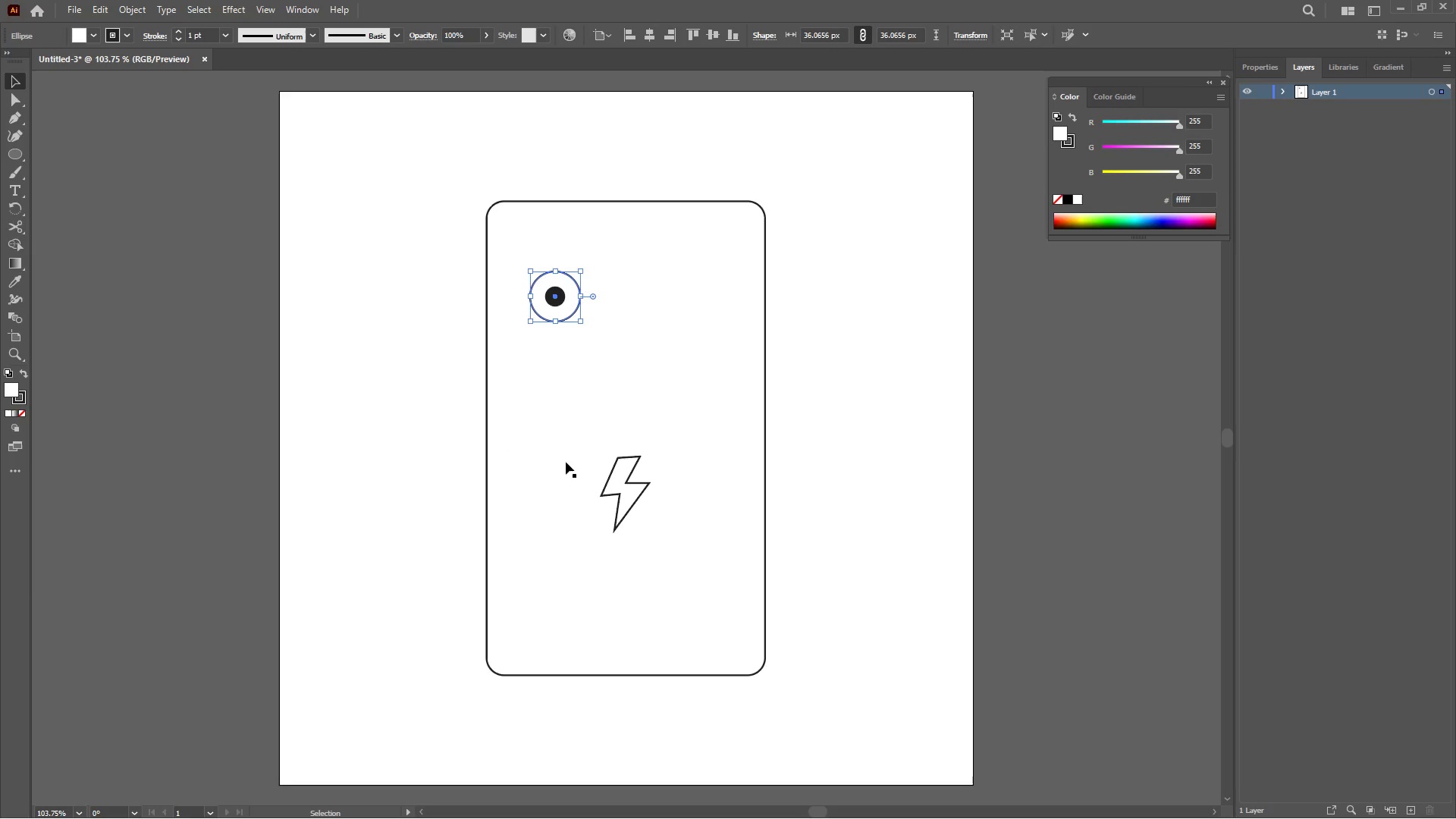 
left_click([569, 453])
 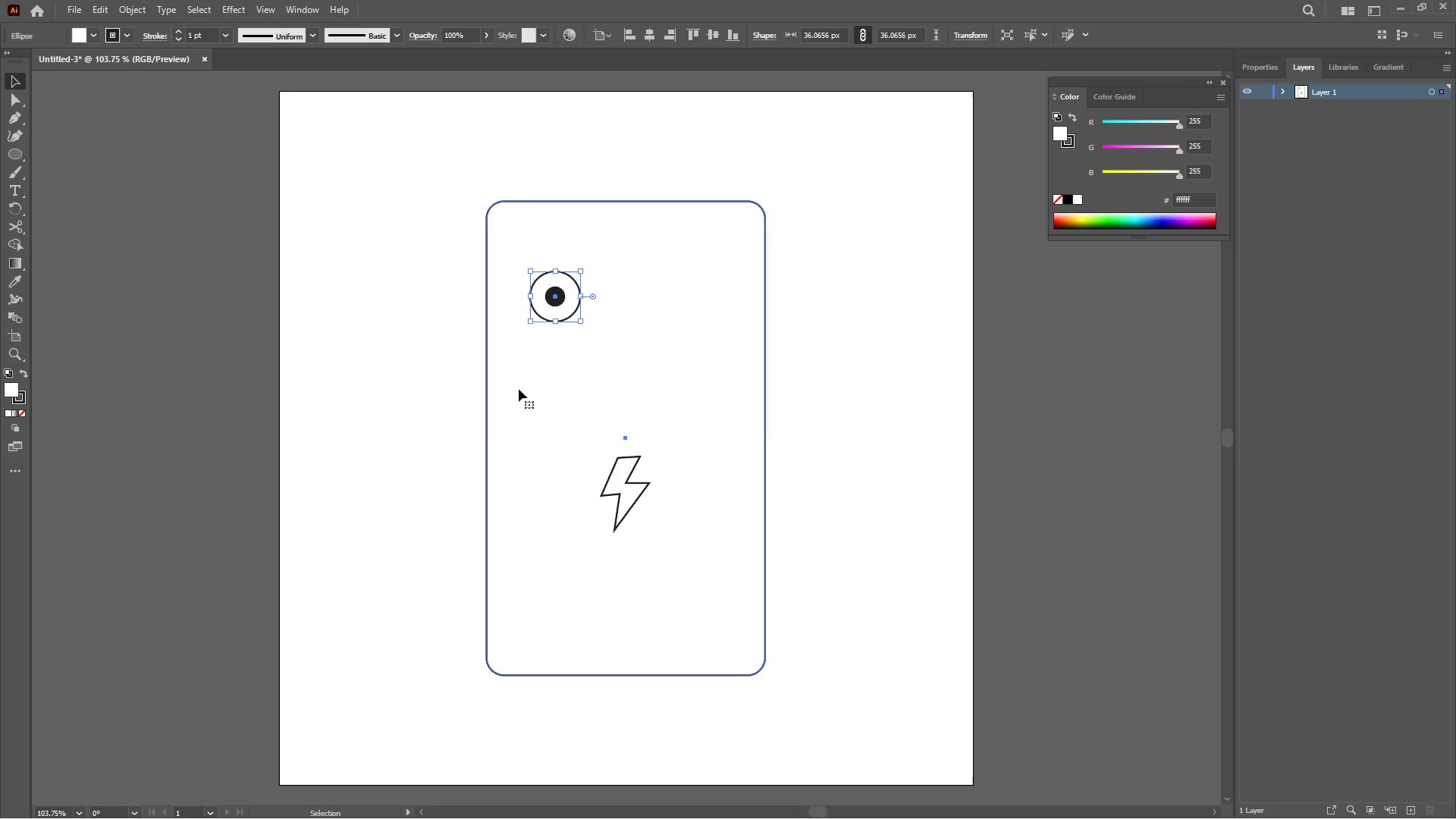 
left_click([519, 389])
 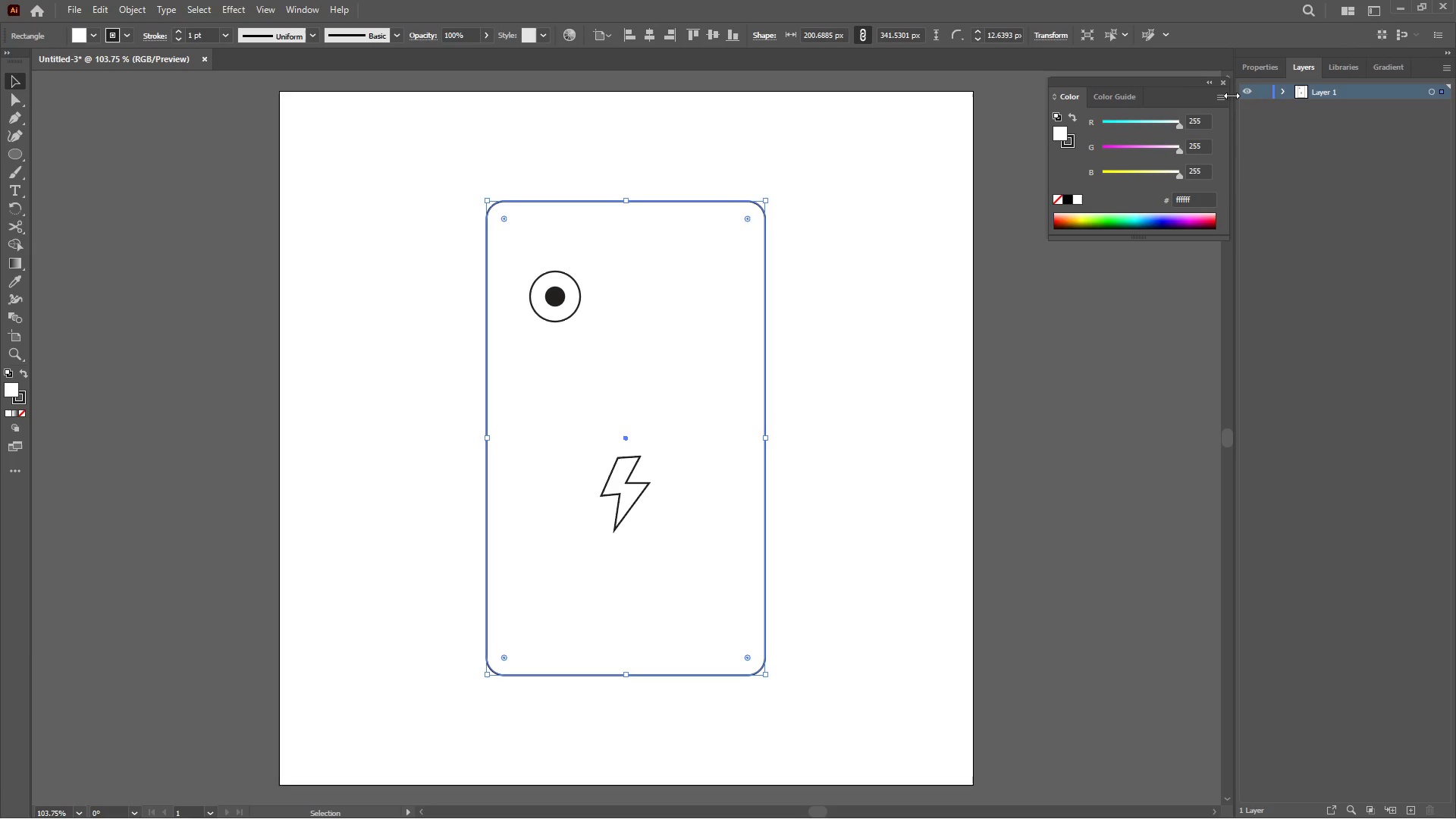 
left_click([1277, 92])
 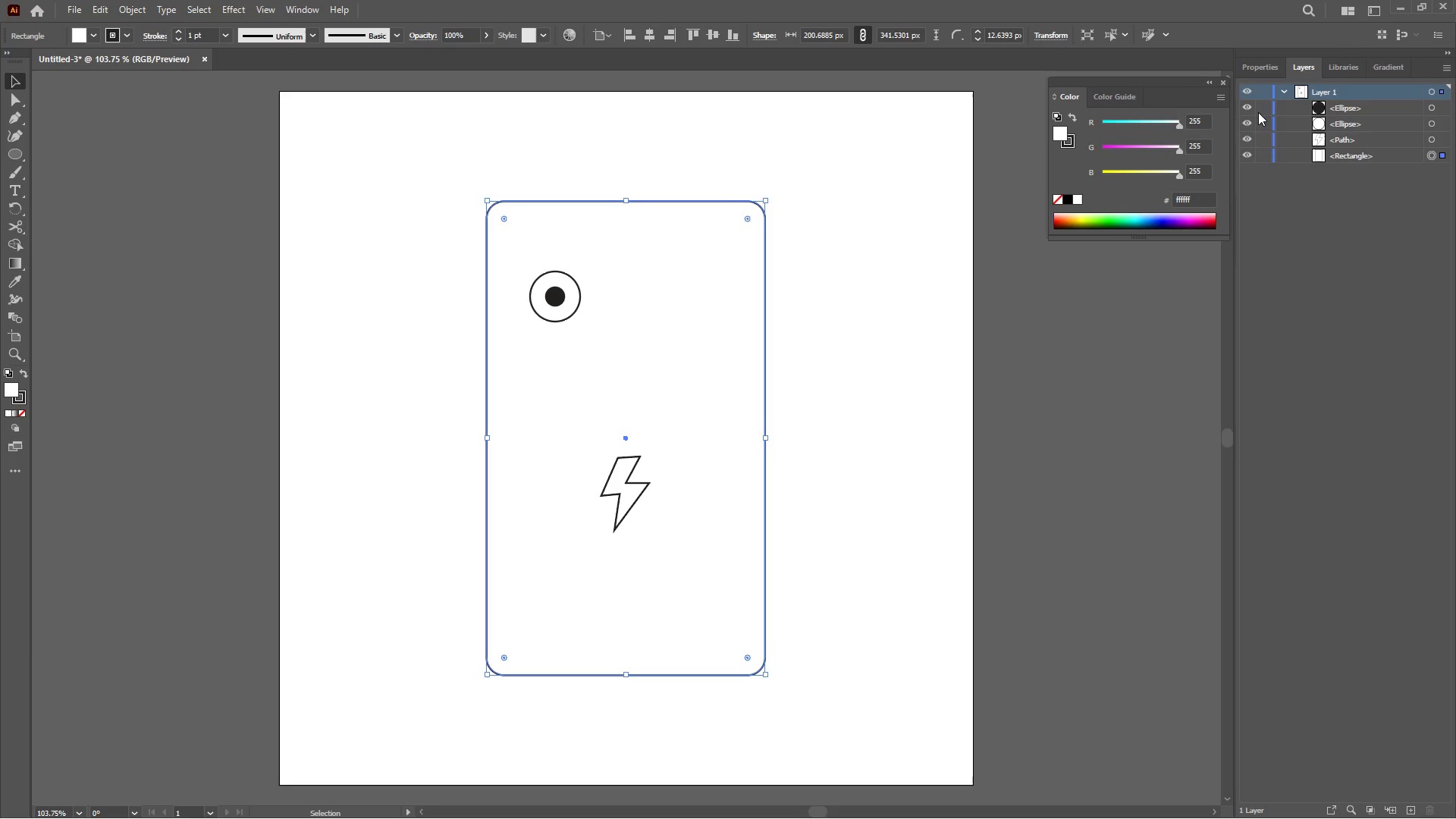 
left_click([1257, 108])
 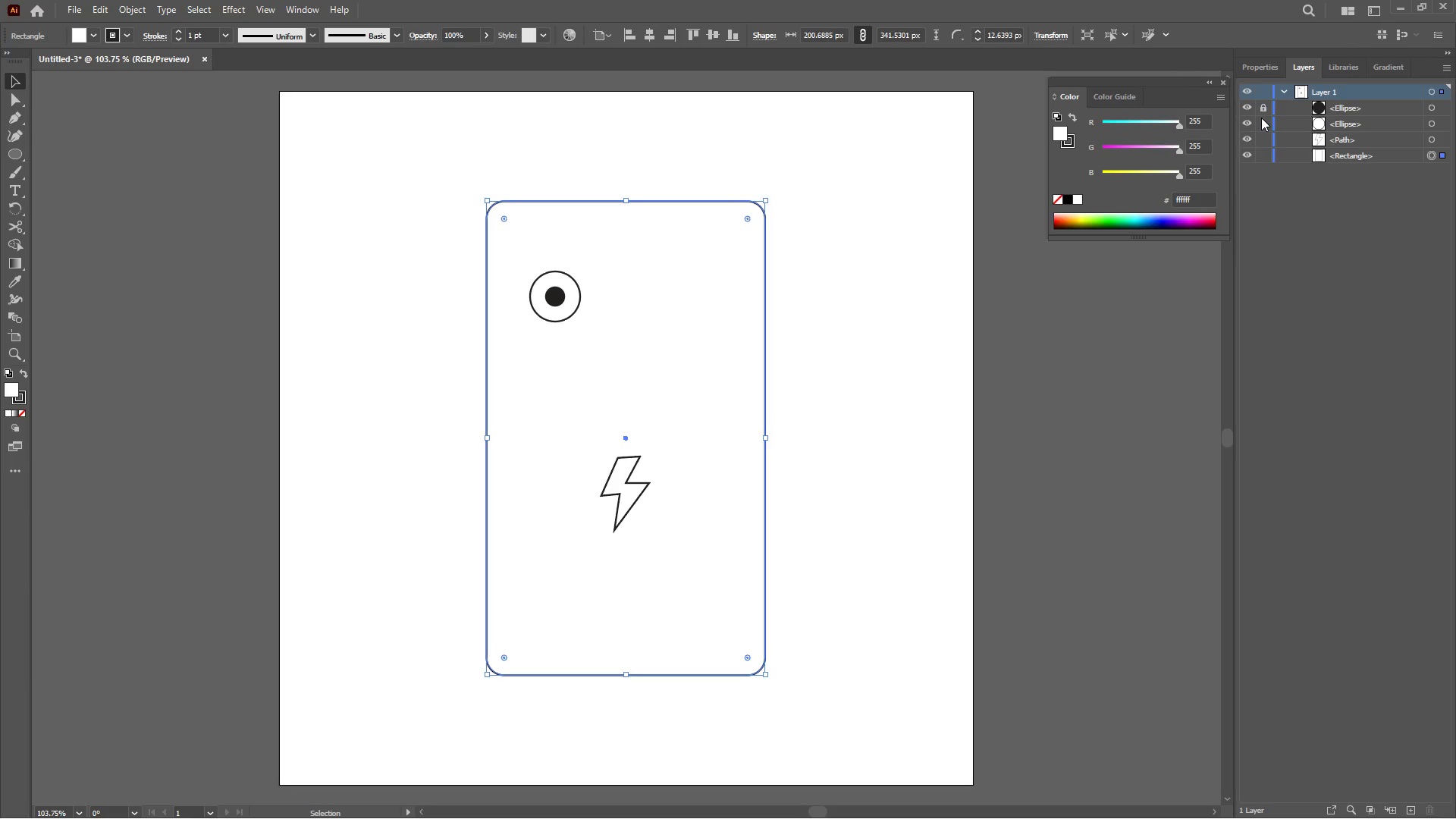 
left_click([1261, 118])
 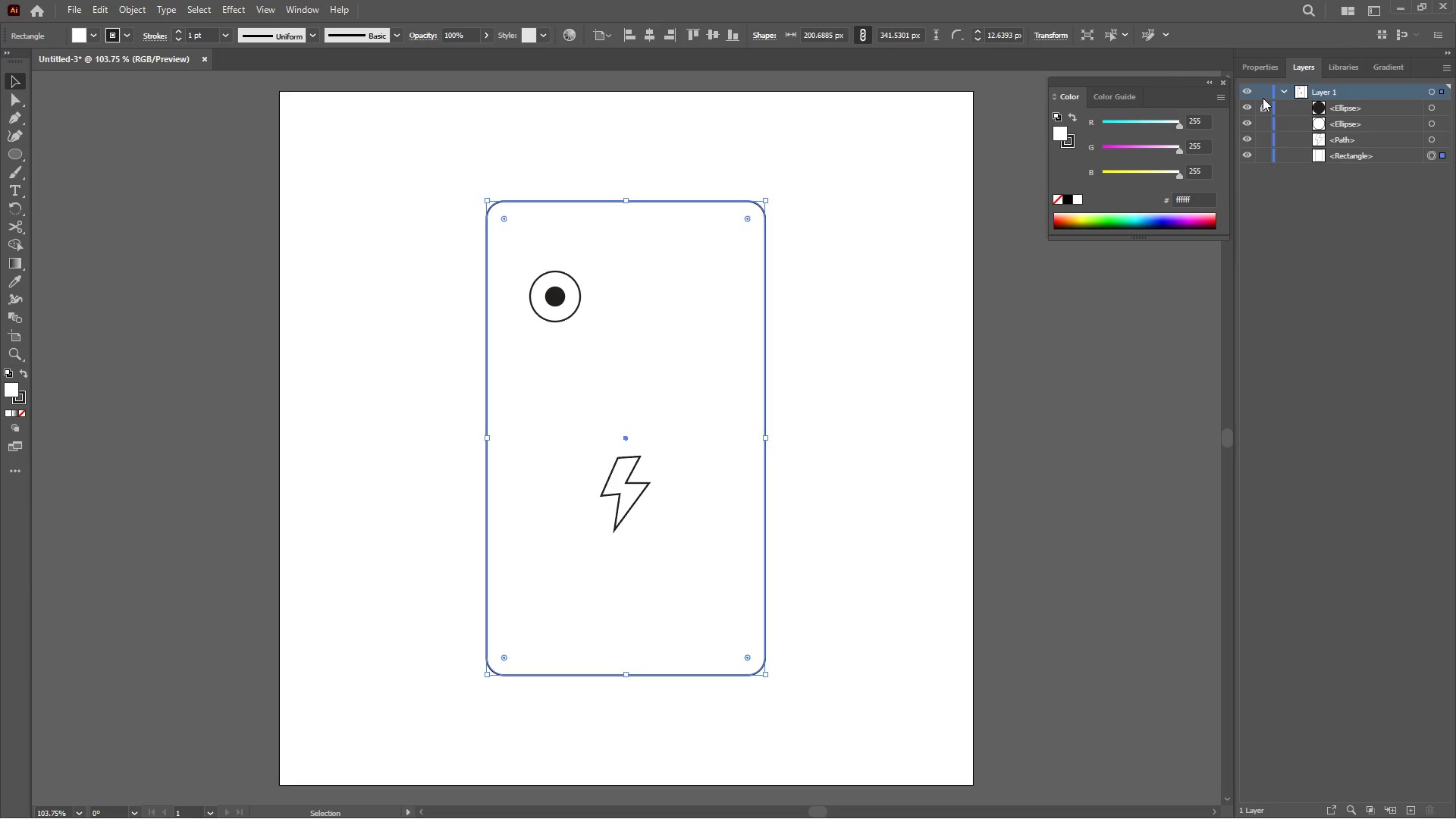 
left_click([1263, 98])
 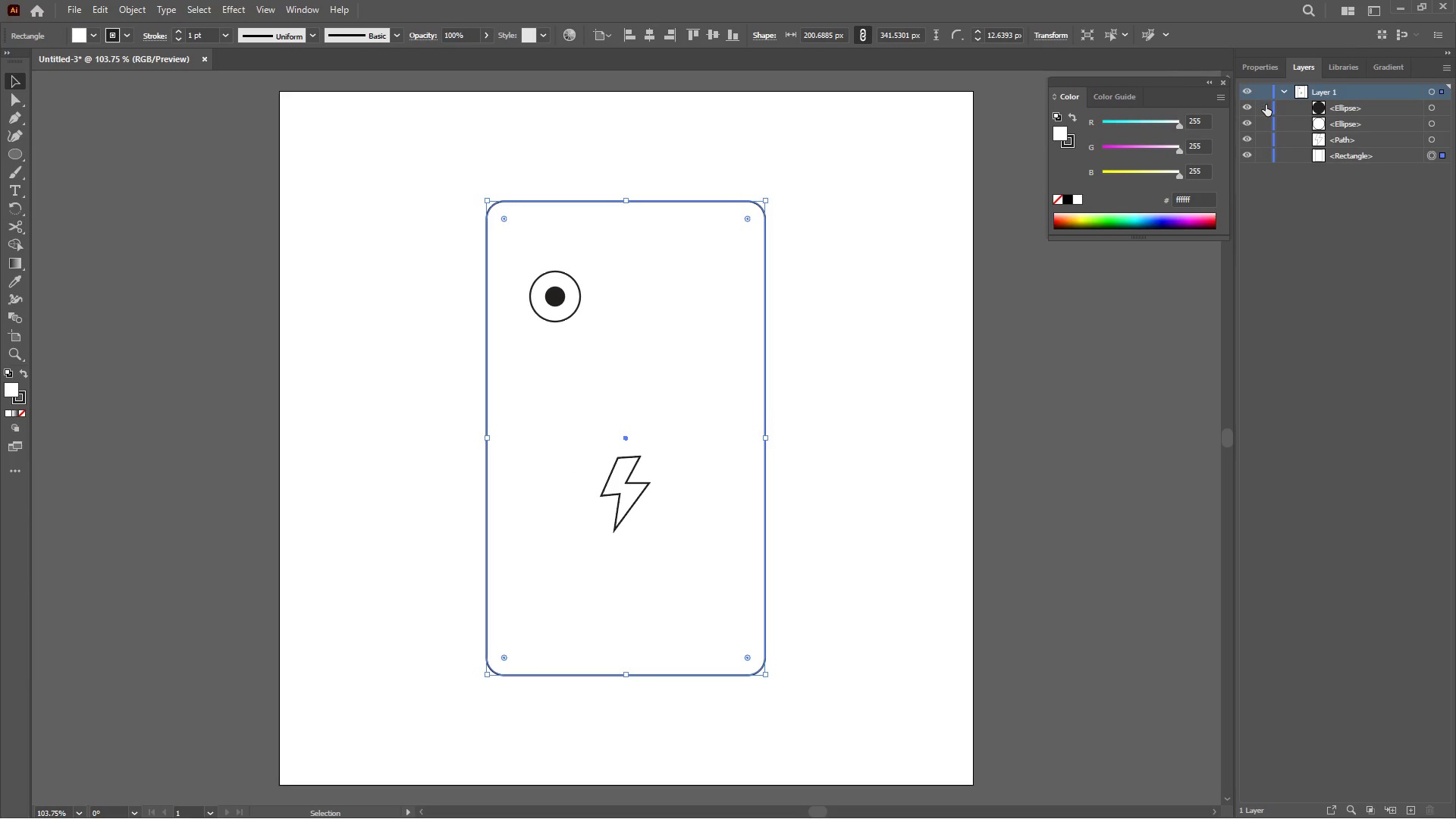 
left_click([1266, 105])
 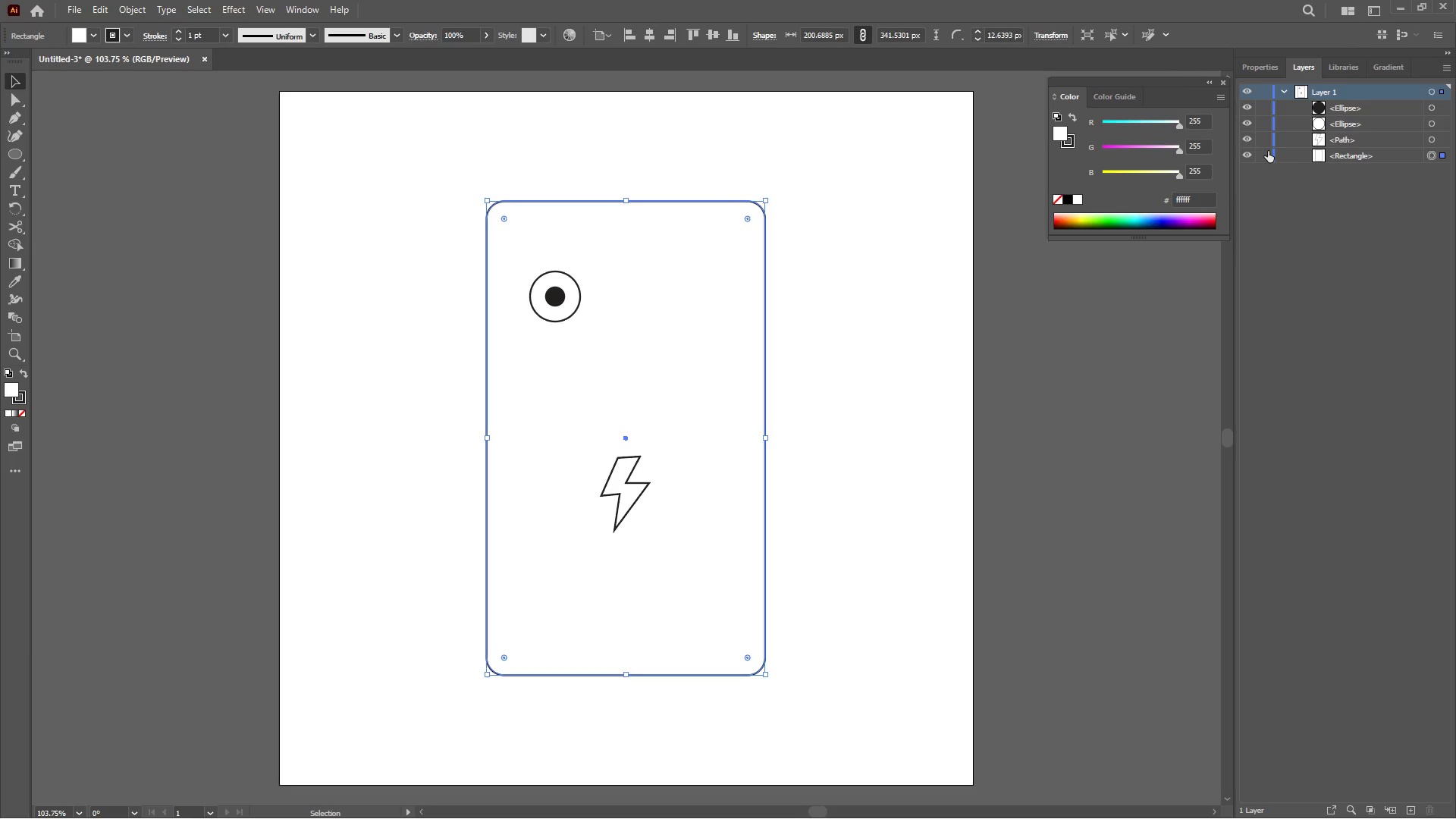 
left_click([1268, 151])
 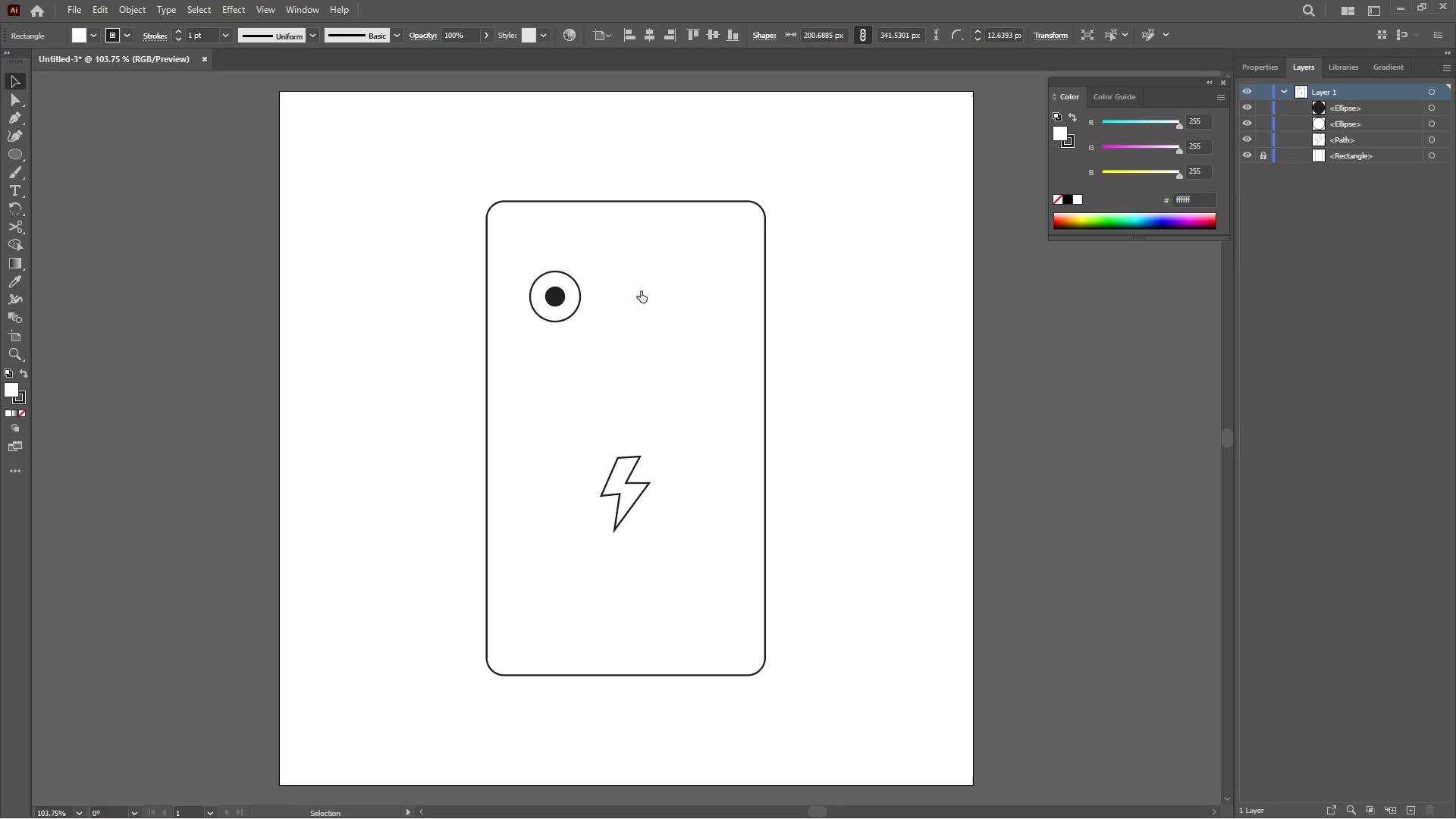 
left_click_drag(start_coordinate=[640, 292], to_coordinate=[543, 326])
 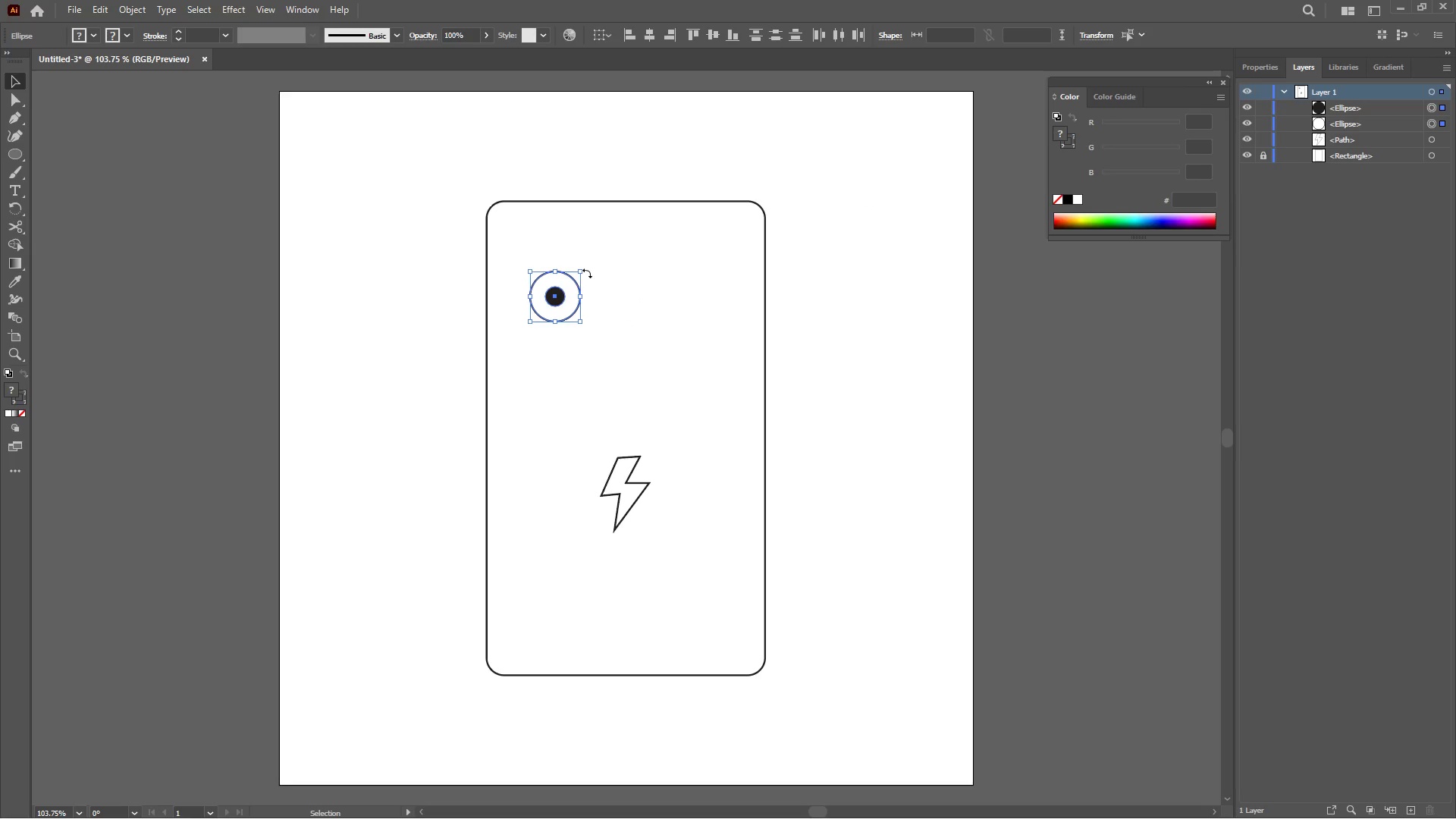 
key(Control+C)
 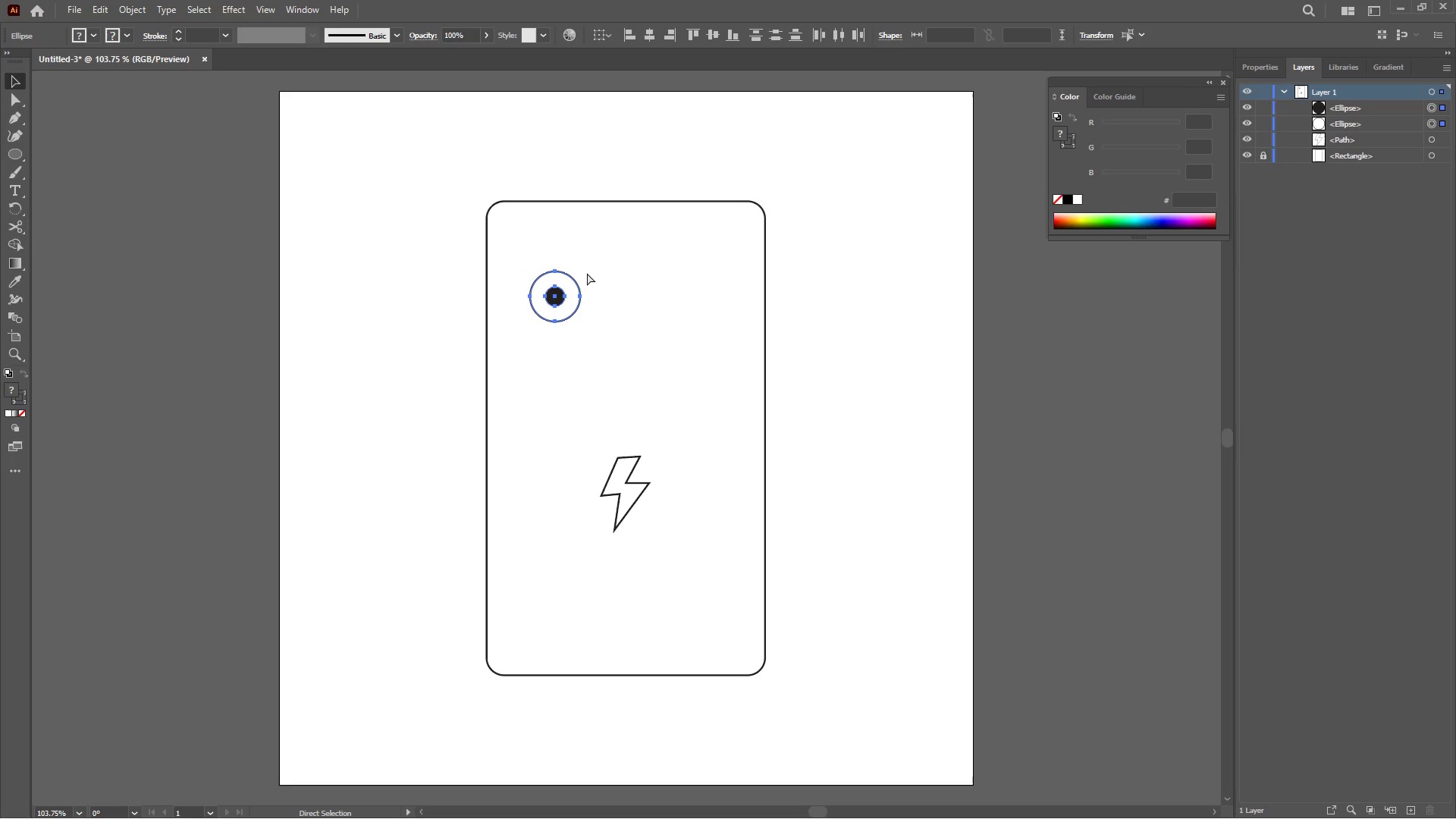 
key(Control+V)
 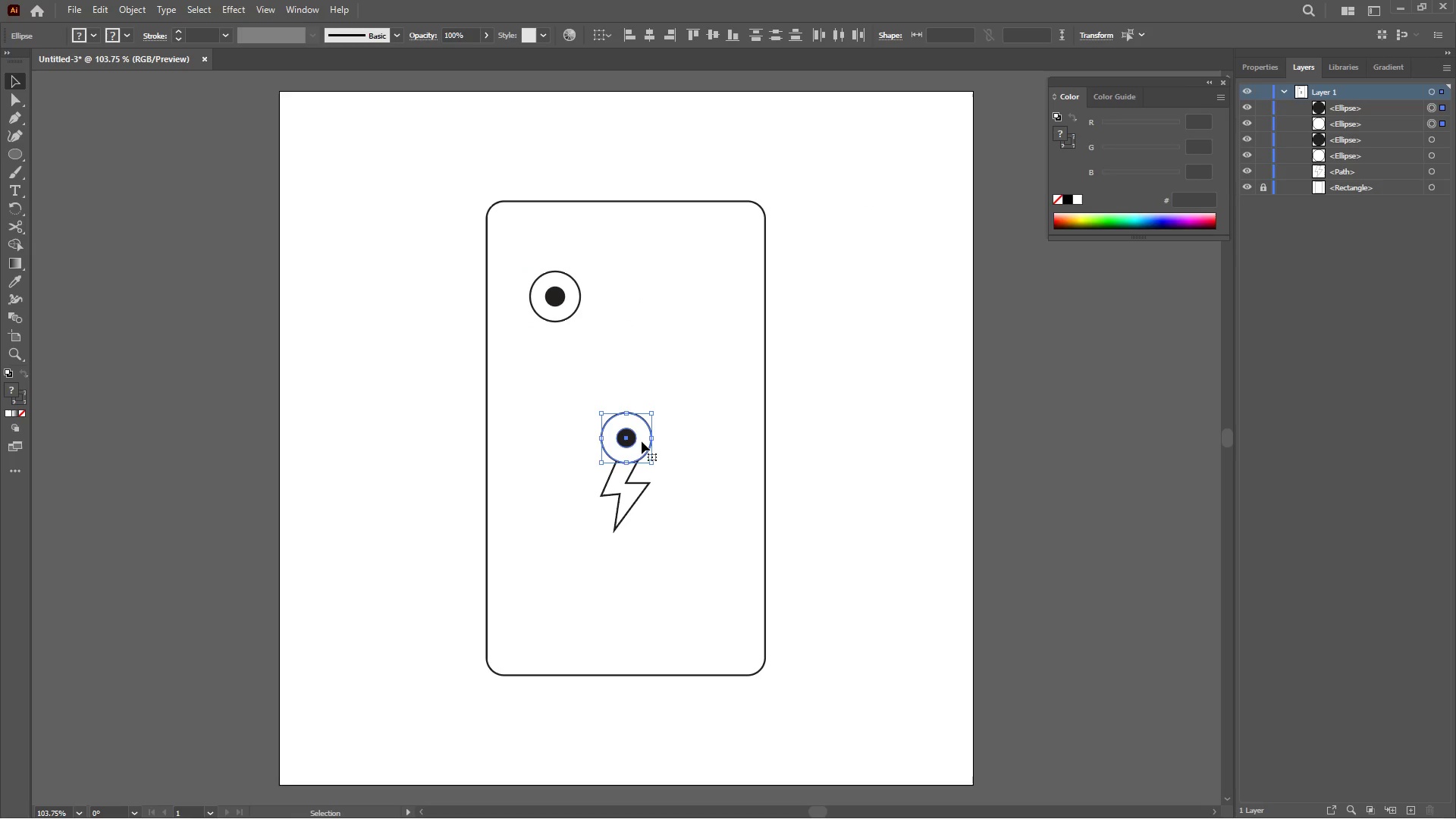 
left_click_drag(start_coordinate=[628, 431], to_coordinate=[686, 295])
 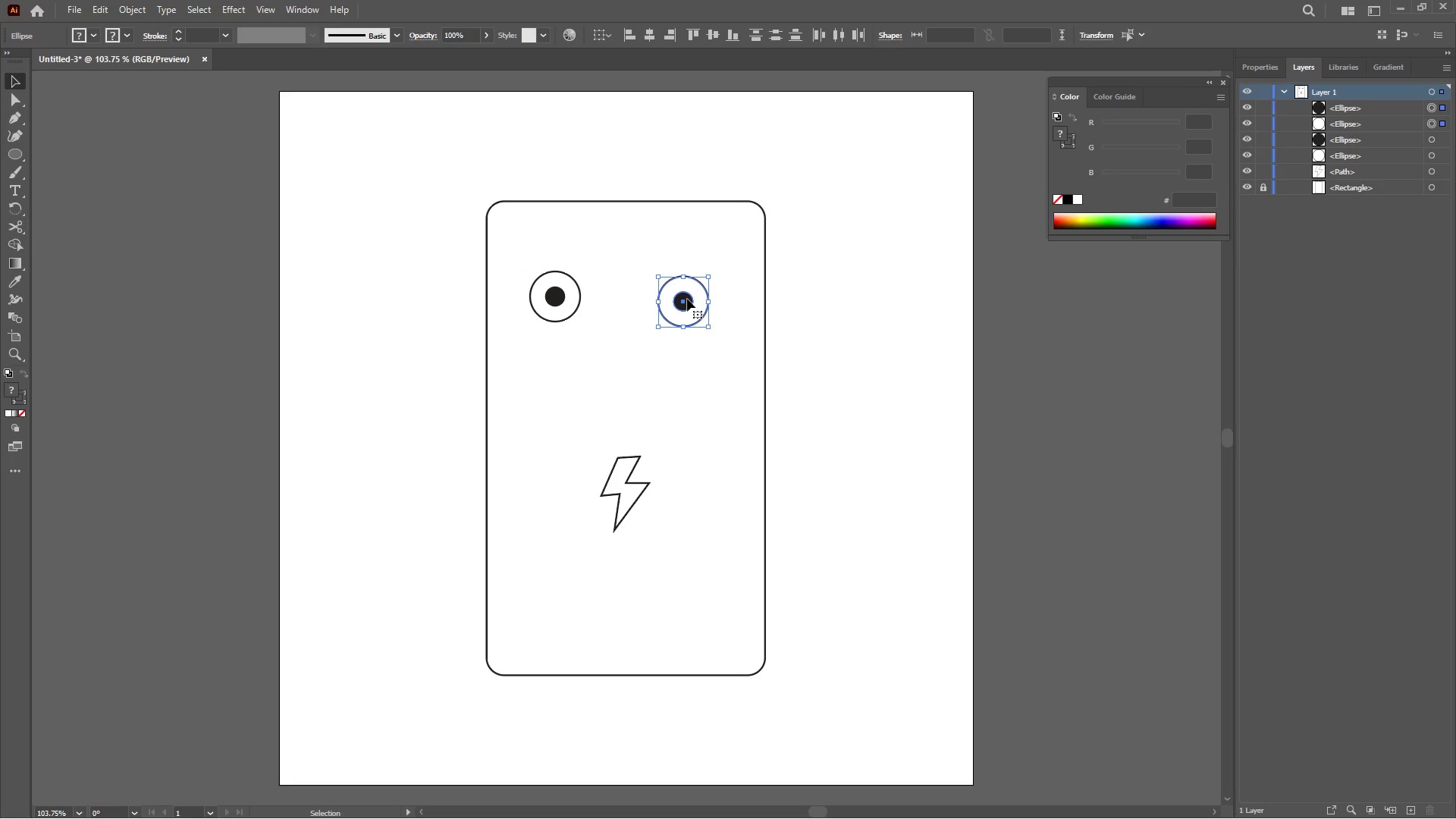 
left_click_drag(start_coordinate=[687, 299], to_coordinate=[692, 294])
 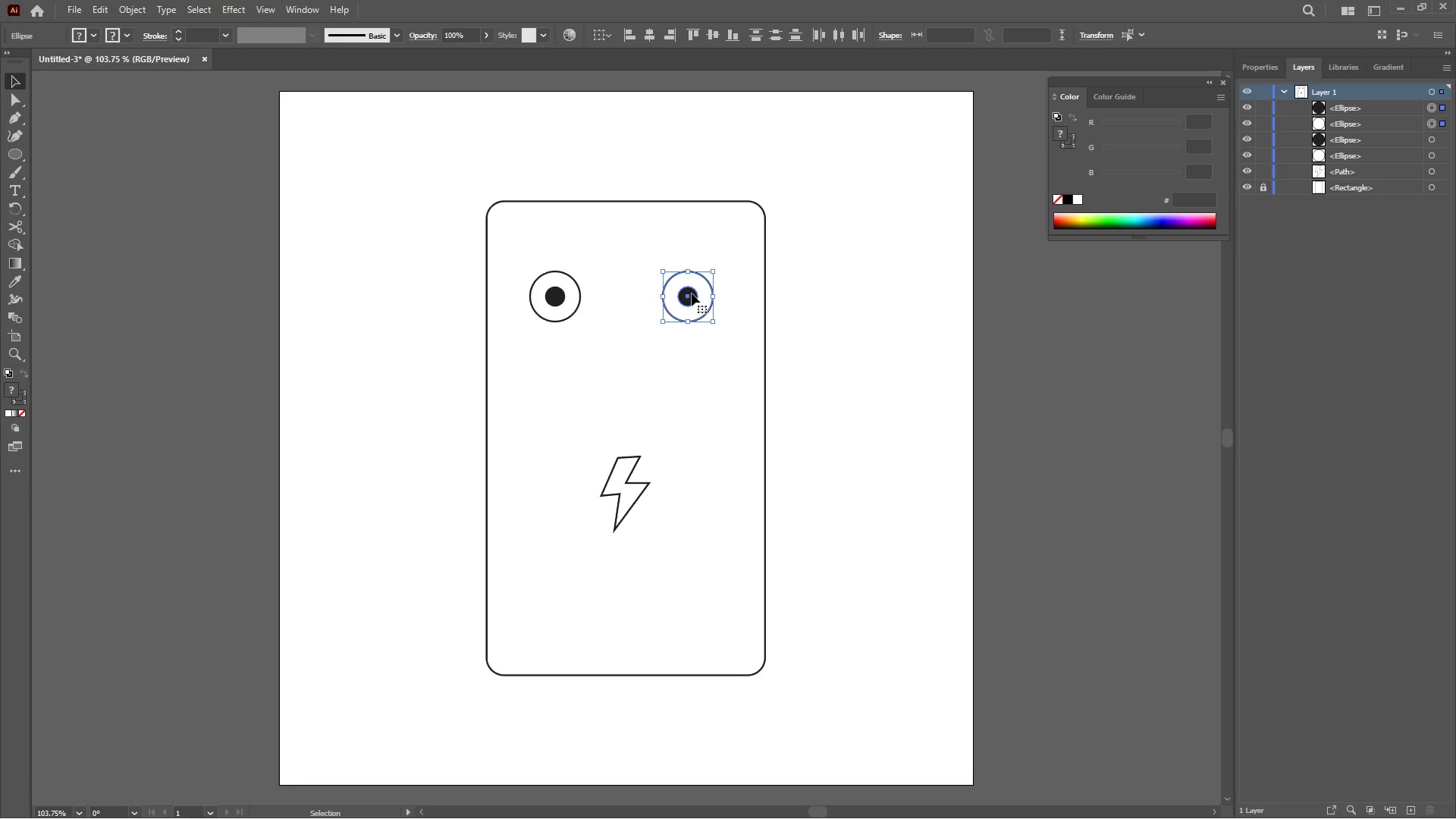 
key(Delete)
 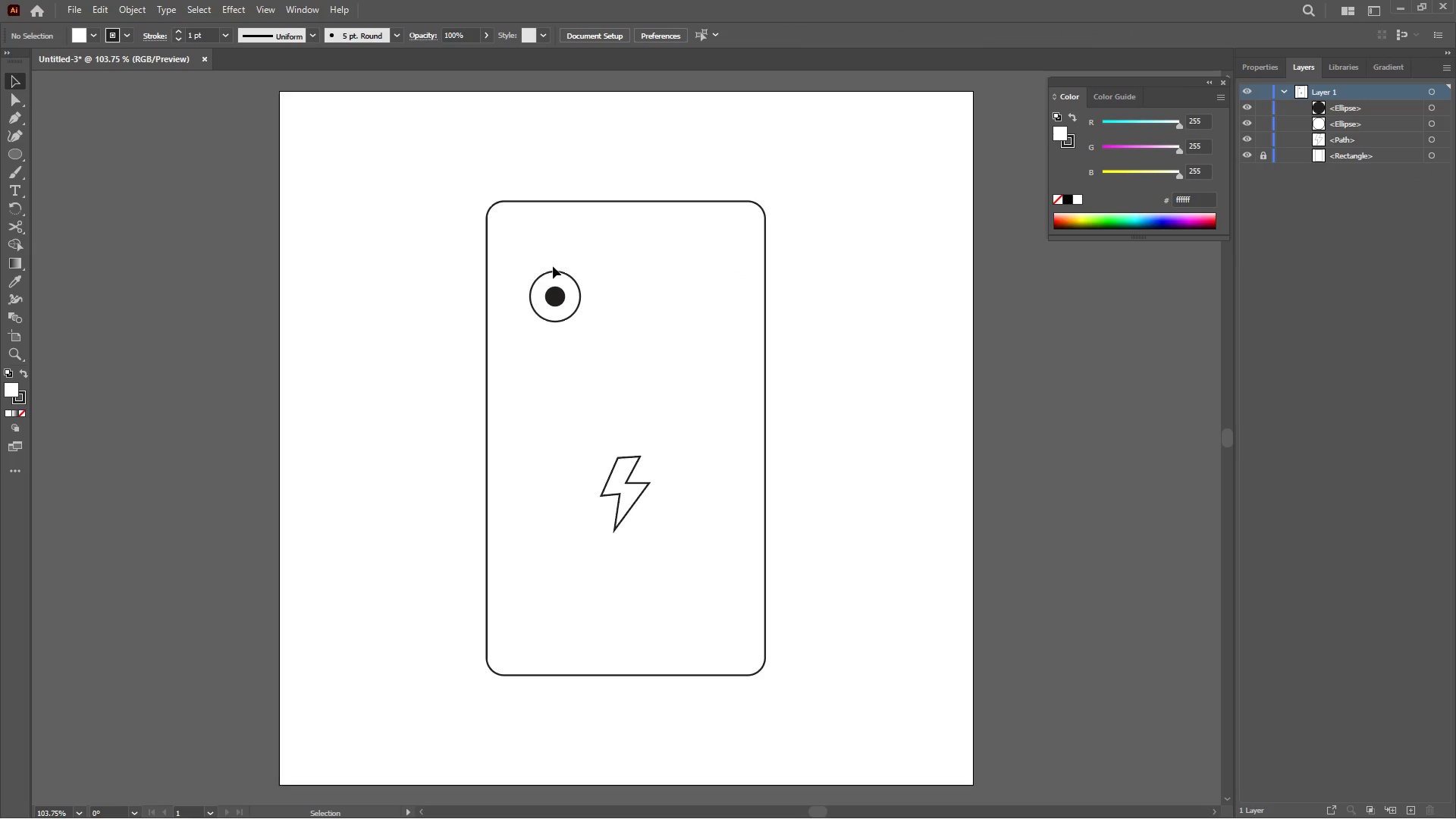 
left_click_drag(start_coordinate=[561, 231], to_coordinate=[553, 323])
 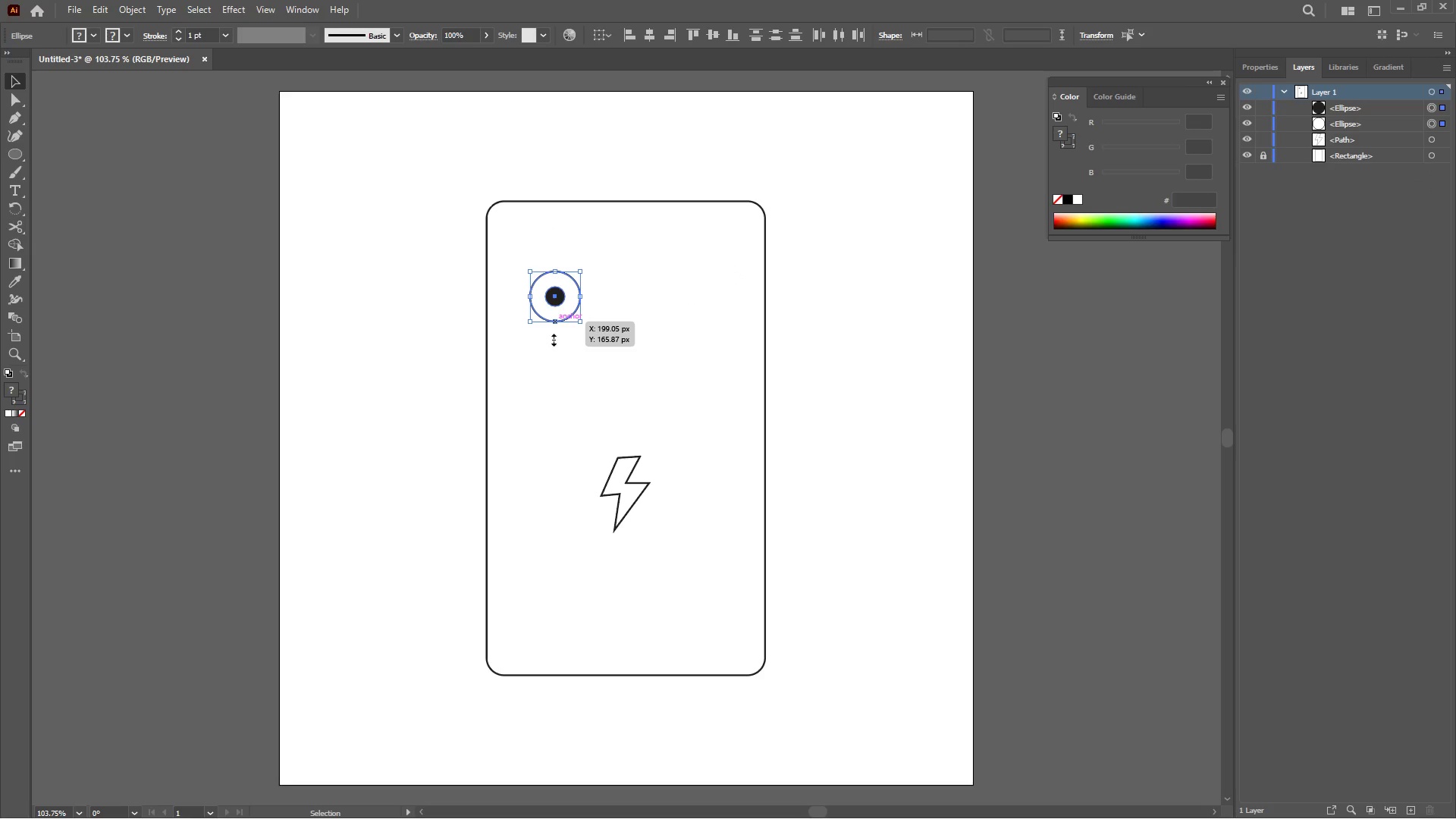 
hold_key(key=ShiftLeft, duration=1.34)
left_click_drag(start_coordinate=[552, 338], to_coordinate=[756, 338])
 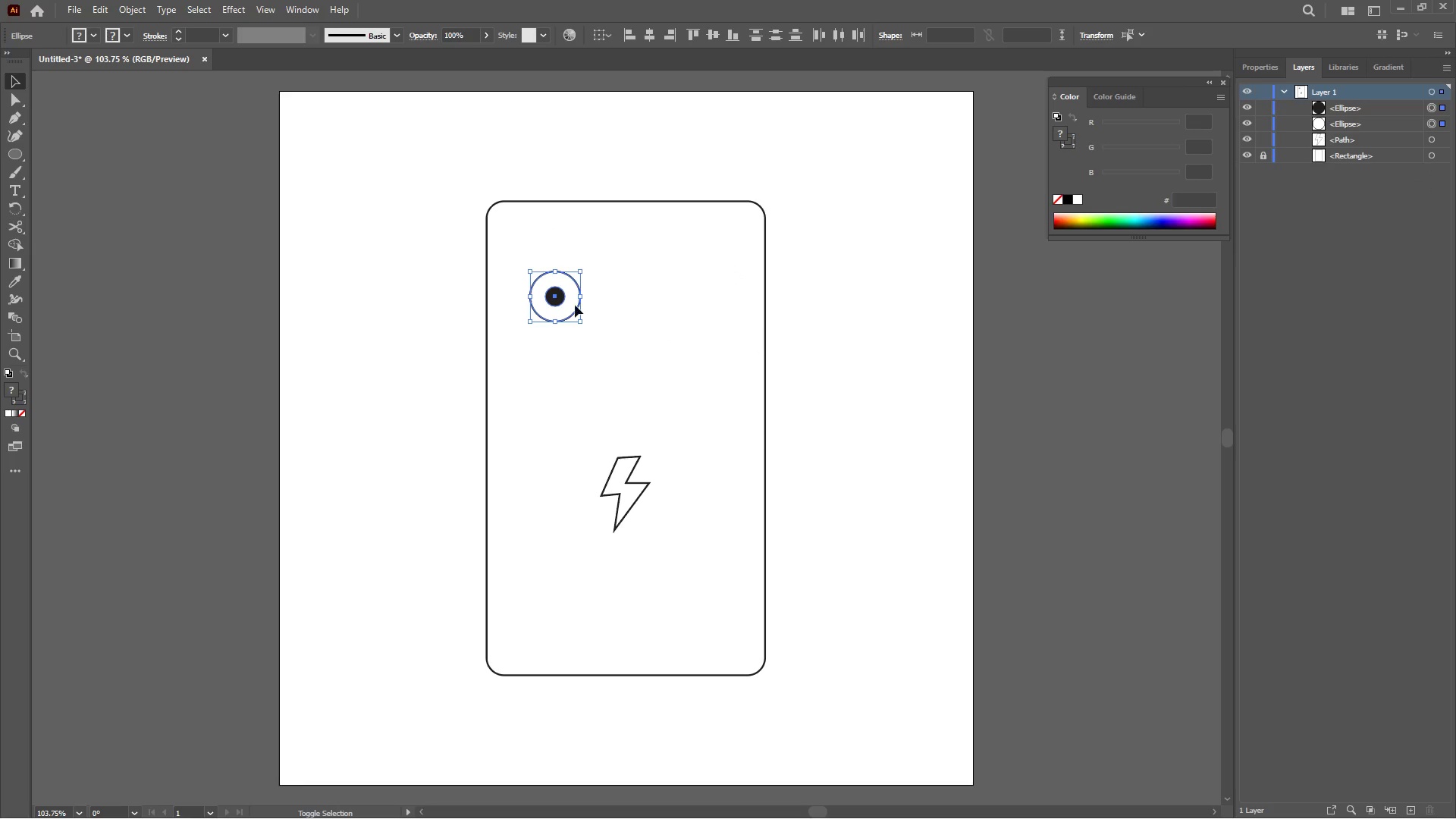 
key(Alt+Unknown)
 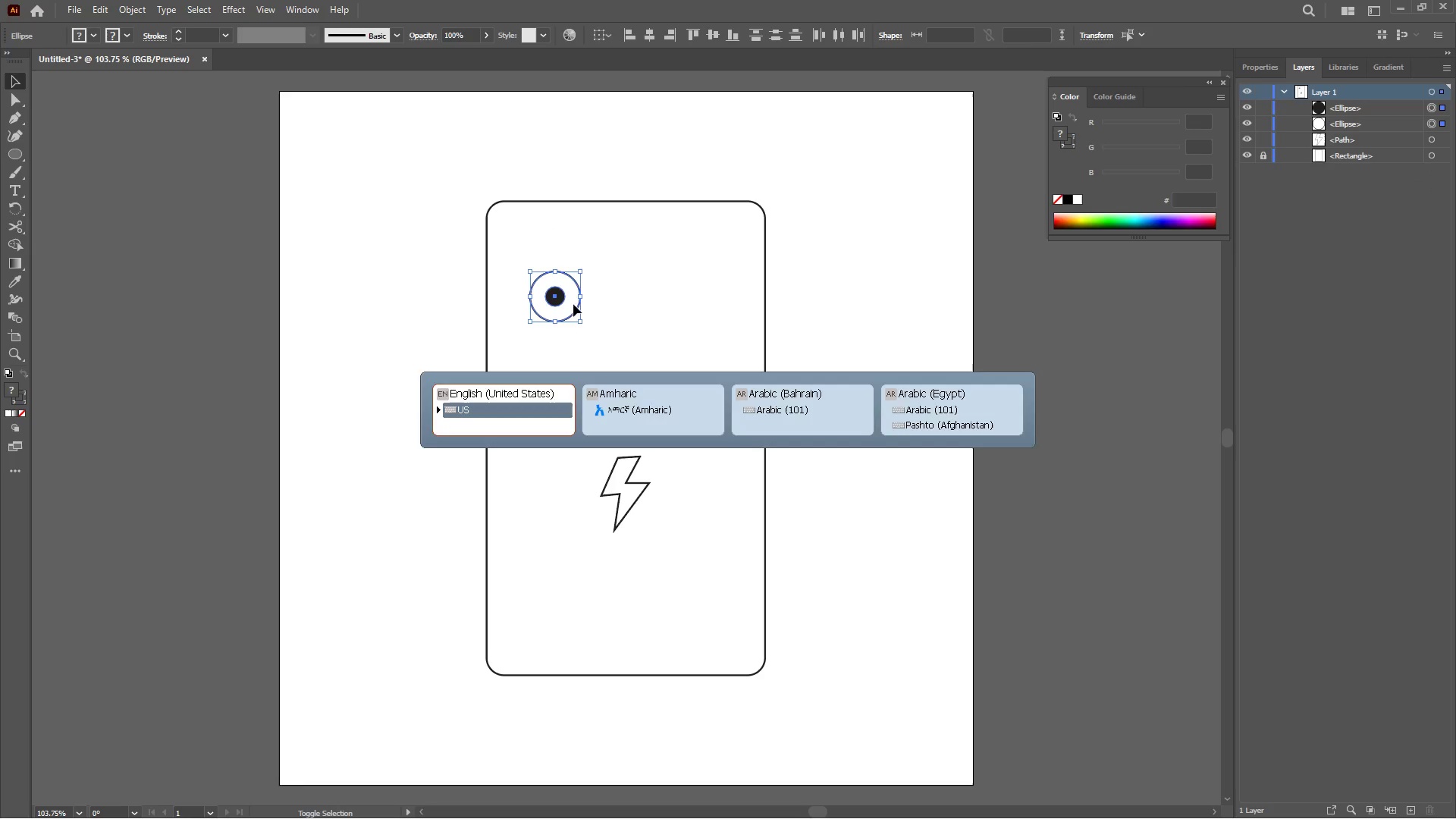 
key(Alt+Unknown)
 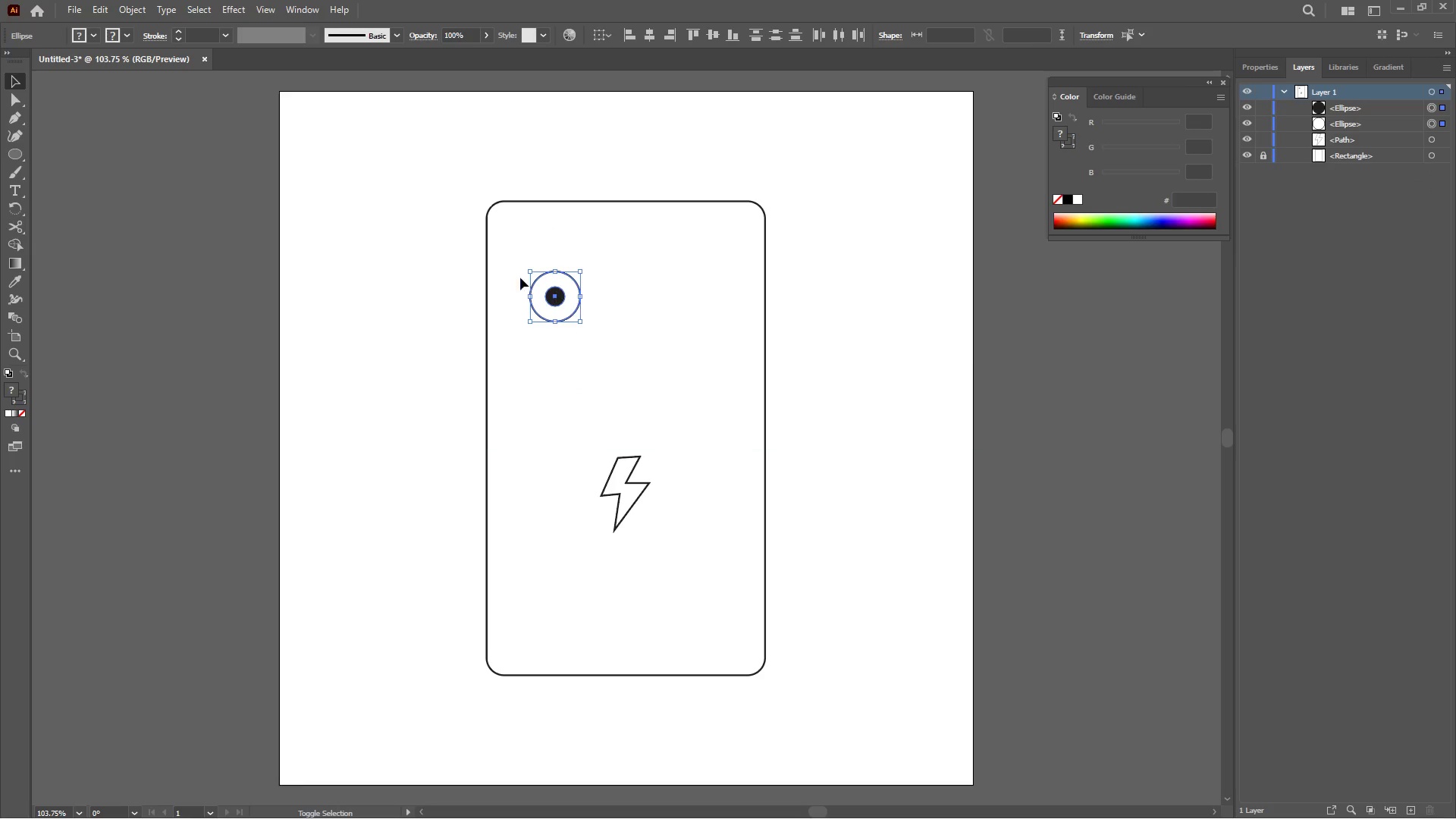 
key(Unknown)
 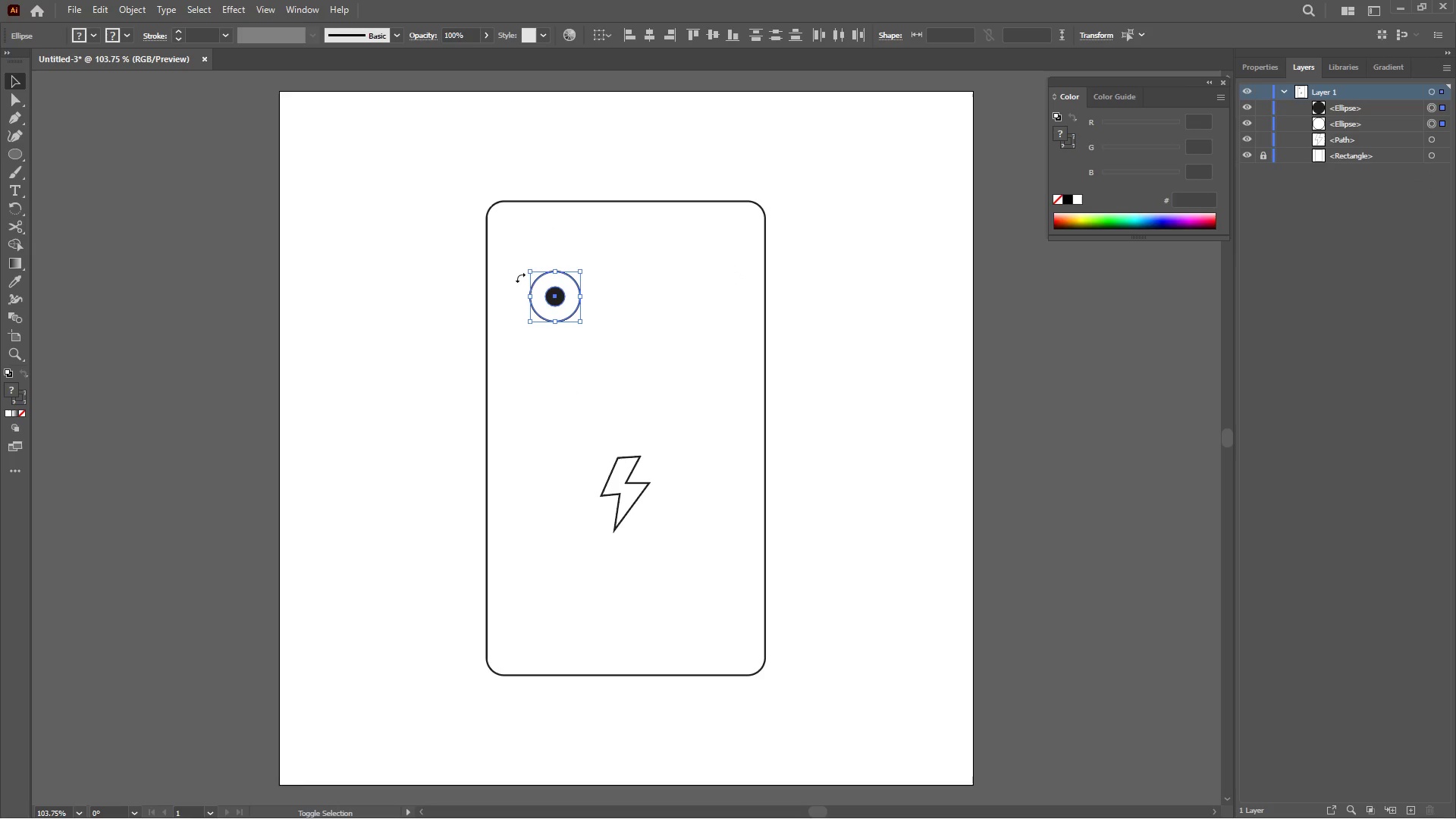 
key(Alt+AltLeft)
 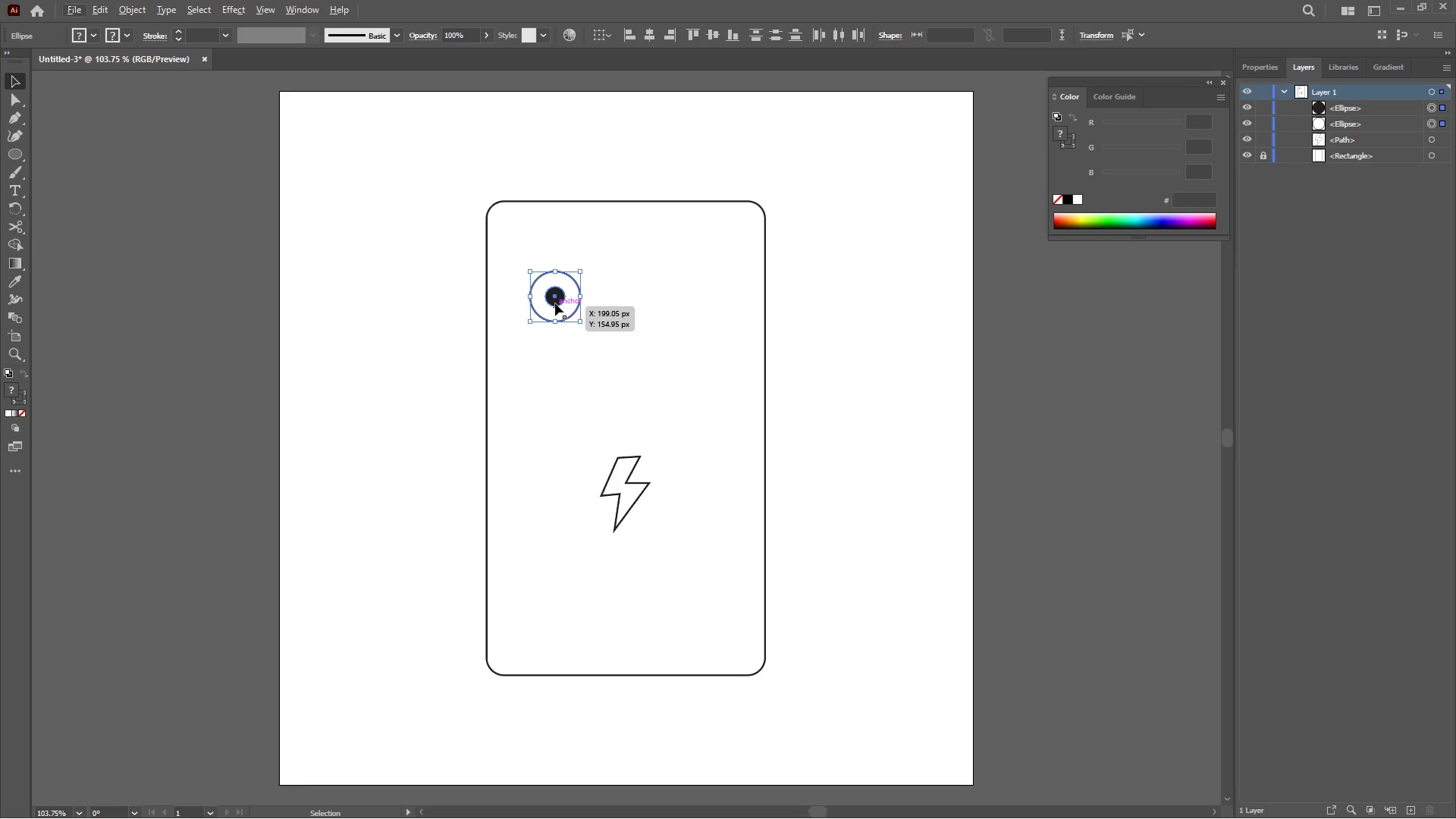 
hold_key(key=ShiftLeft, duration=1.27)
left_click_drag(start_coordinate=[555, 303], to_coordinate=[551, 297])
 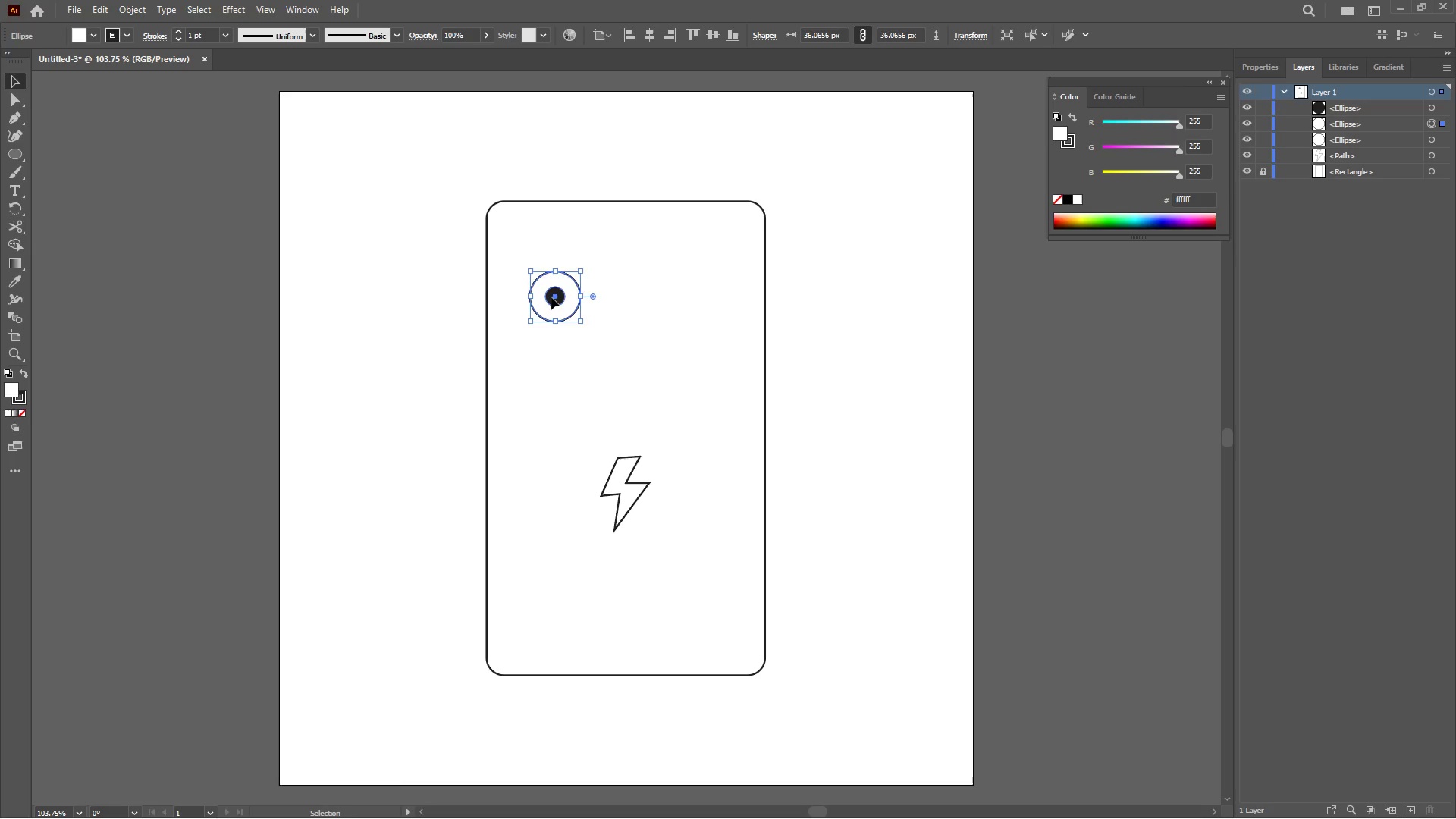 
key(Alt+Unknown)
 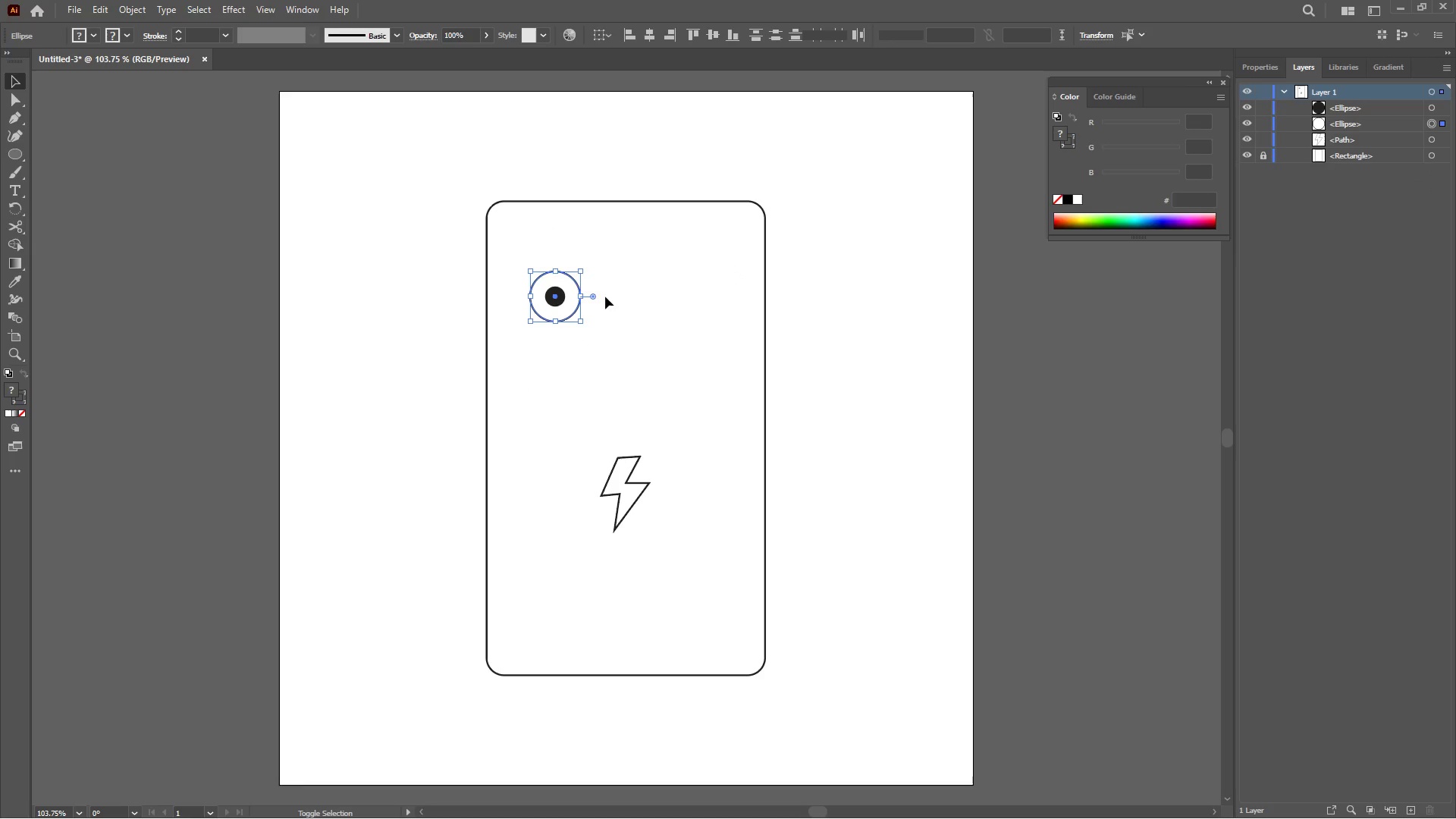 
key(Alt+Unknown)
 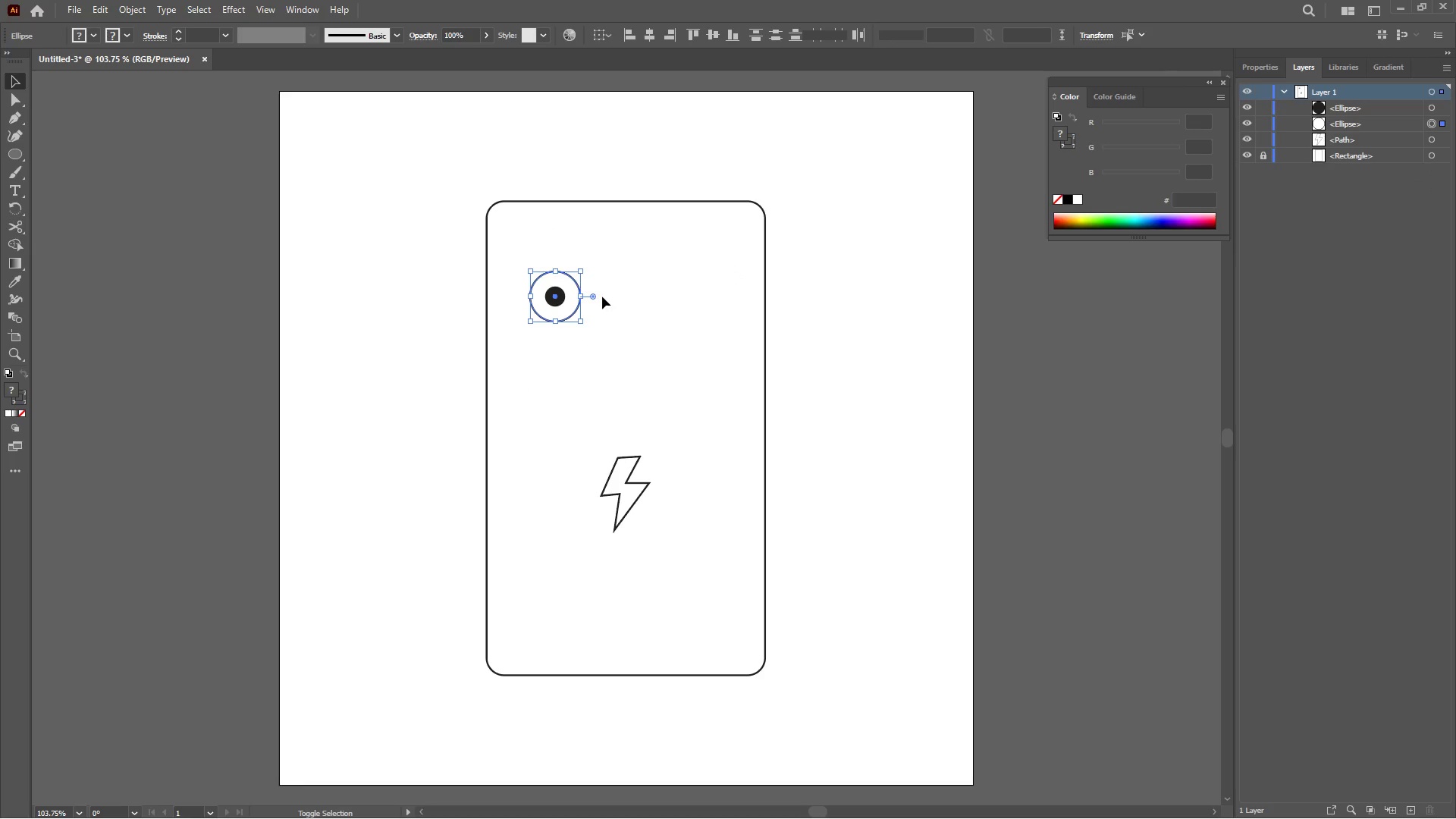 
hold_key(key=Unknown, duration=2.91)
 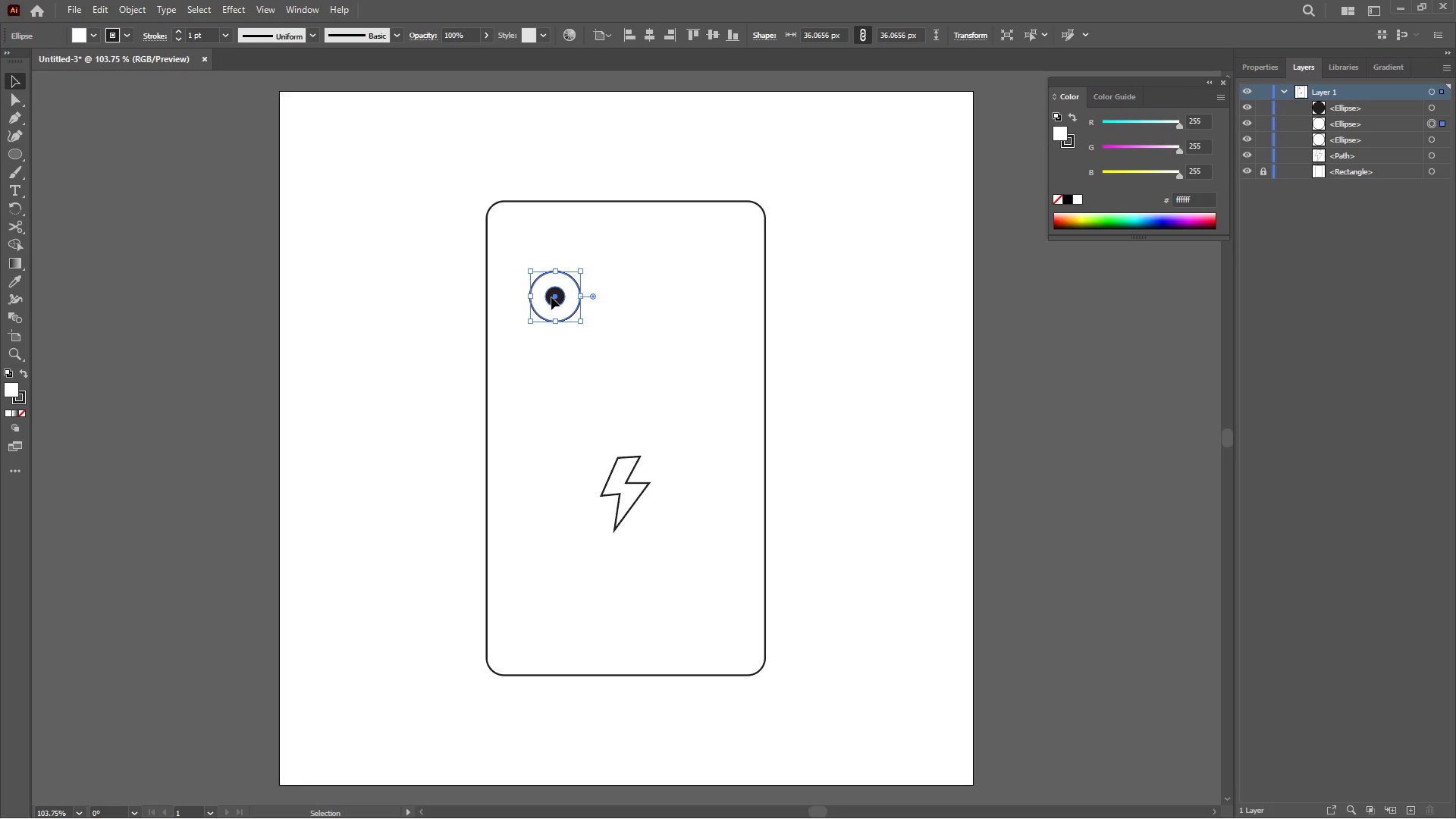 
hold_key(key=ShiftLeft, duration=1.12)
 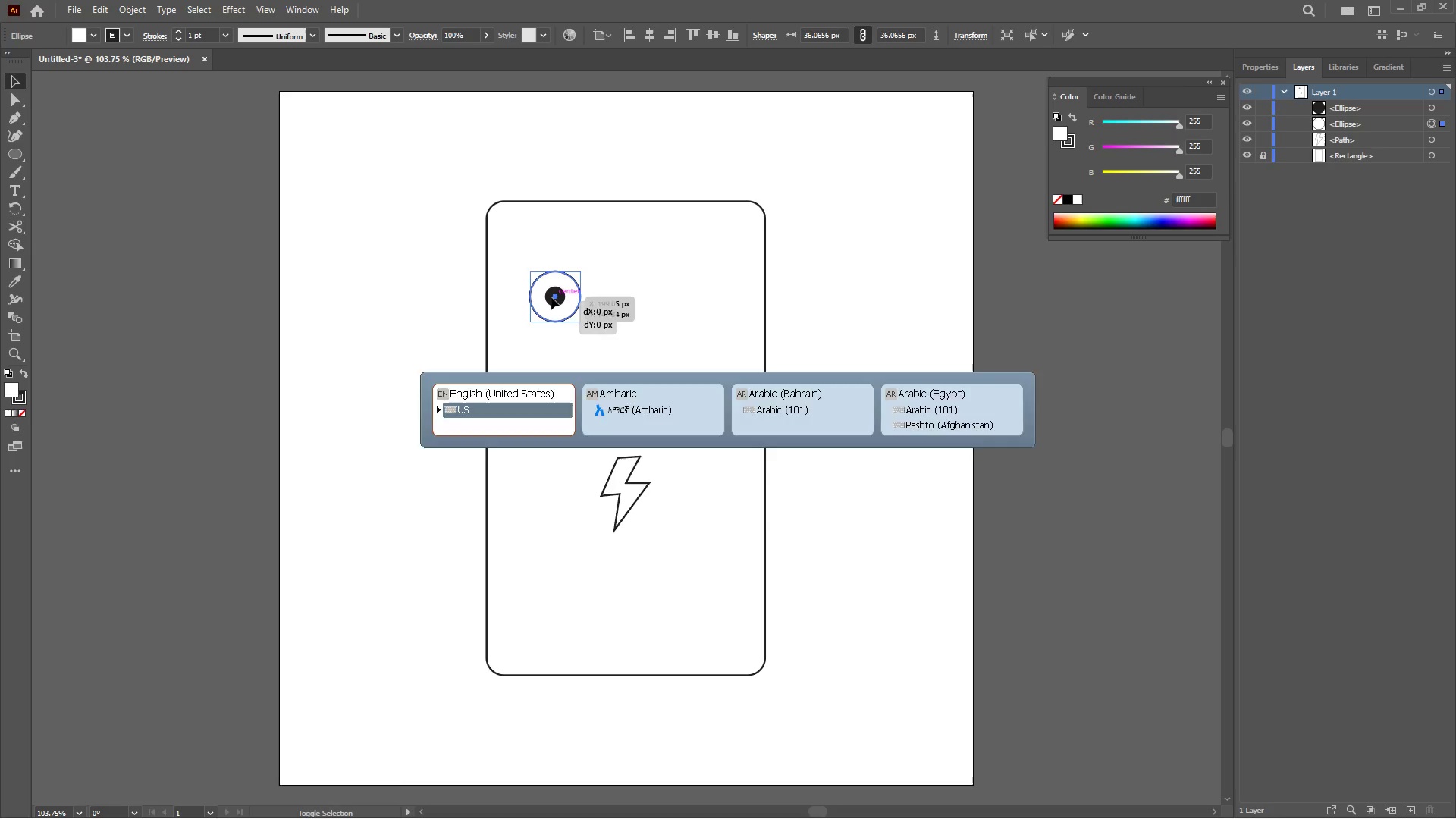 
key(Alt+Unknown)
 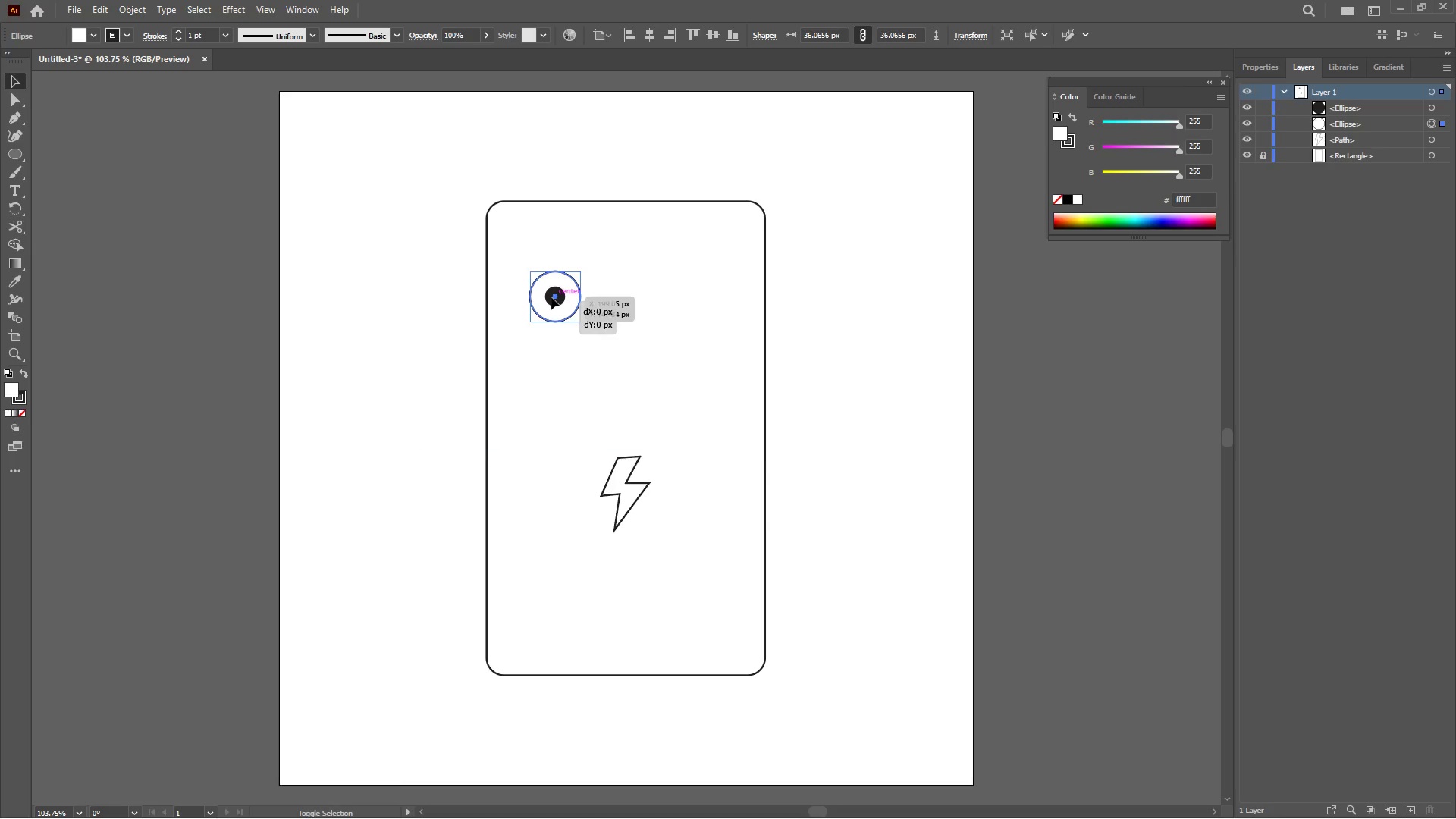 
left_click([551, 297])
 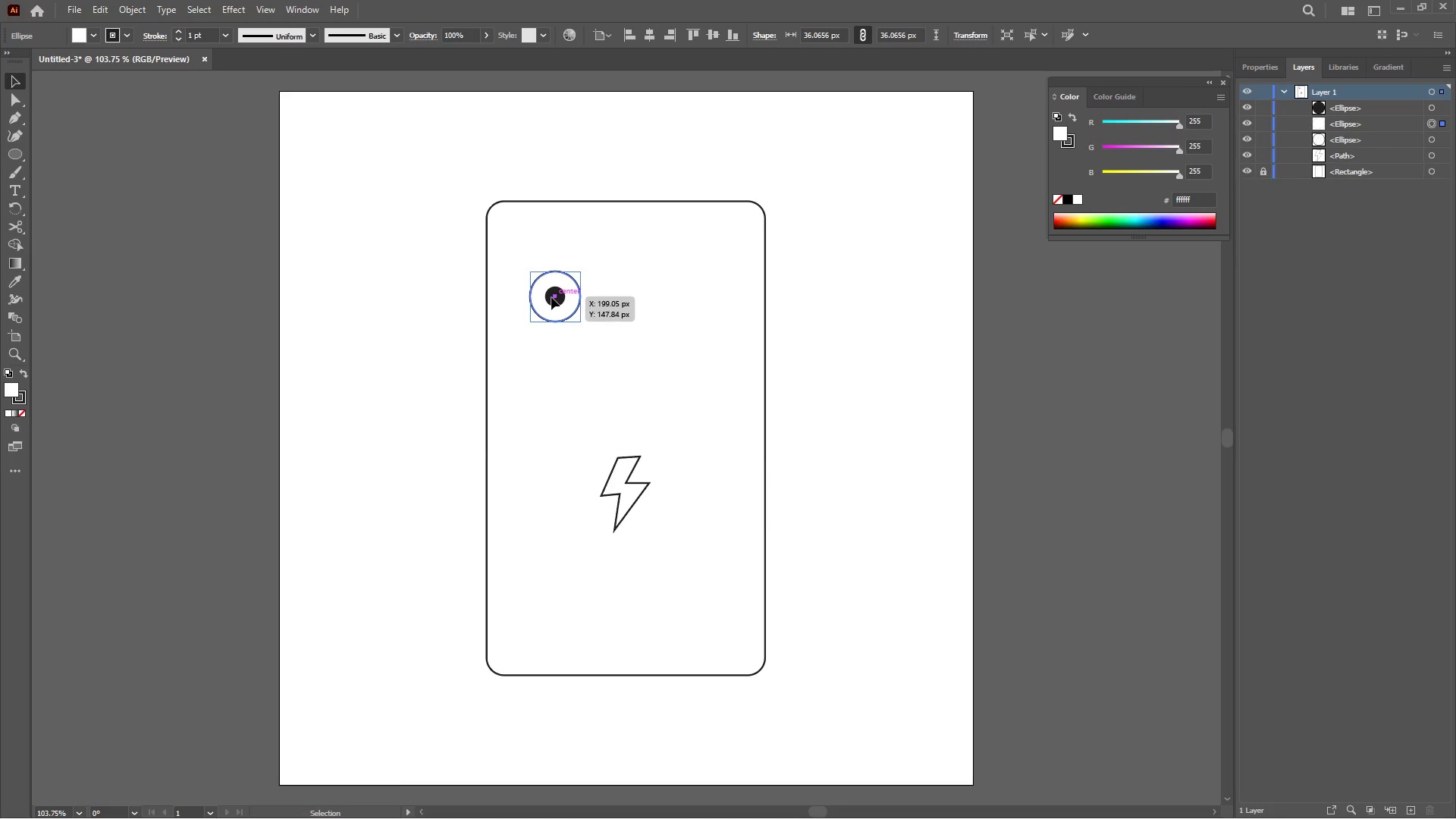 
key(Unknown)
 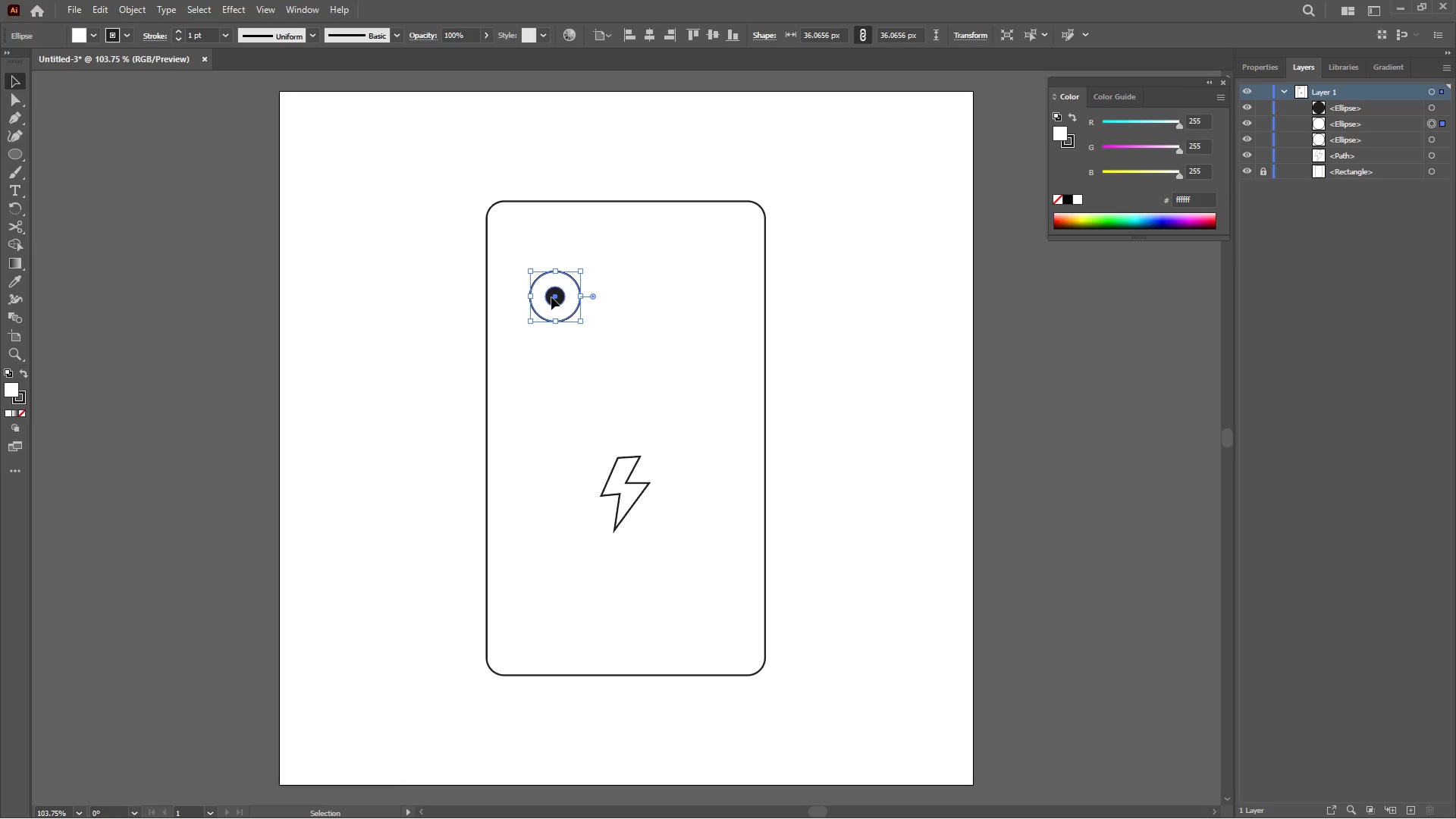 
hold_key(key=ControlLeft, duration=1.72)
hold_key(key=AltLeft, duration=1.58)
left_click_drag(start_coordinate=[551, 297], to_coordinate=[639, 298])
 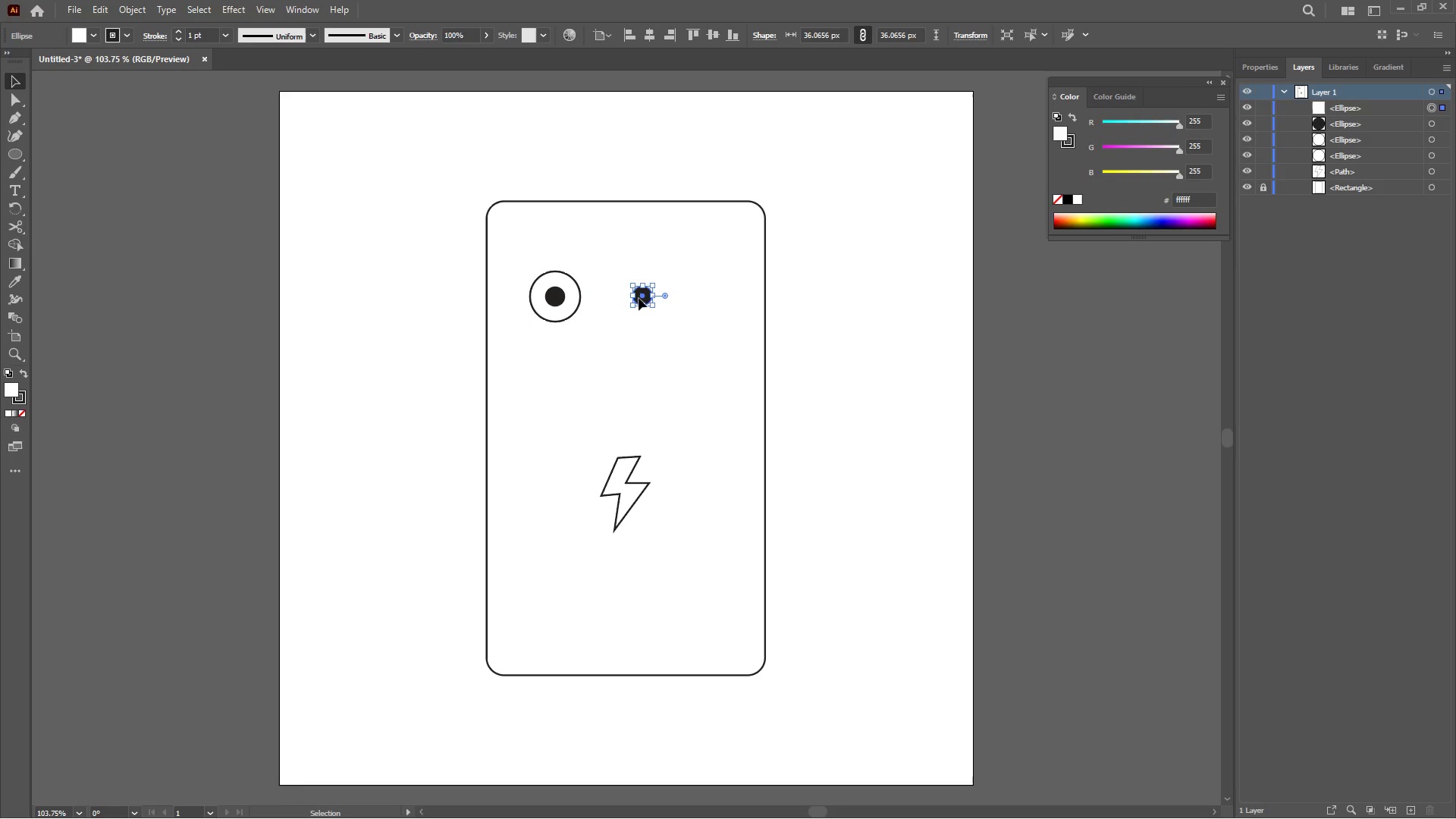 
hold_key(key=ControlLeft, duration=0.81)